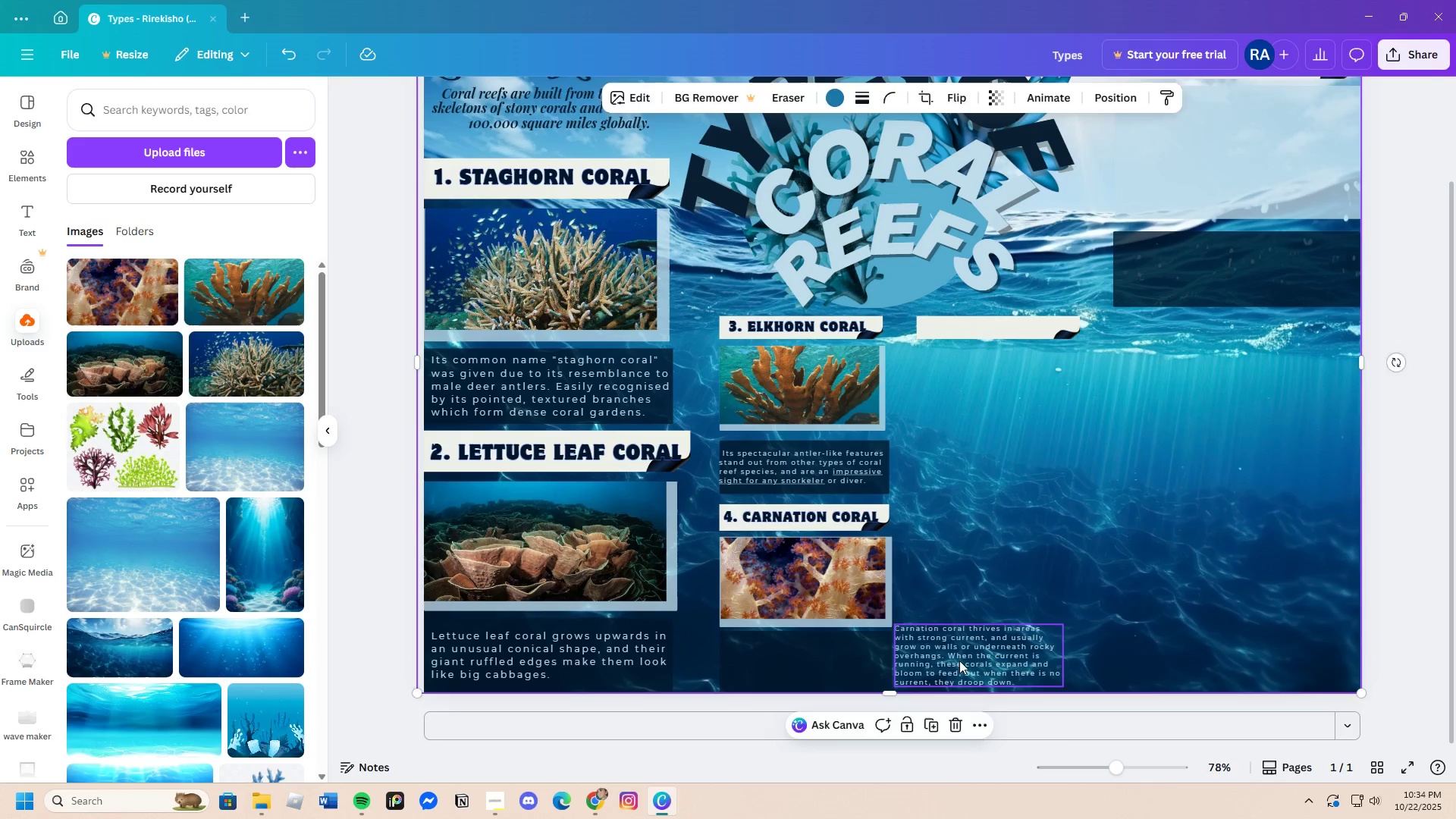 
left_click_drag(start_coordinate=[959, 661], to_coordinate=[791, 668])
 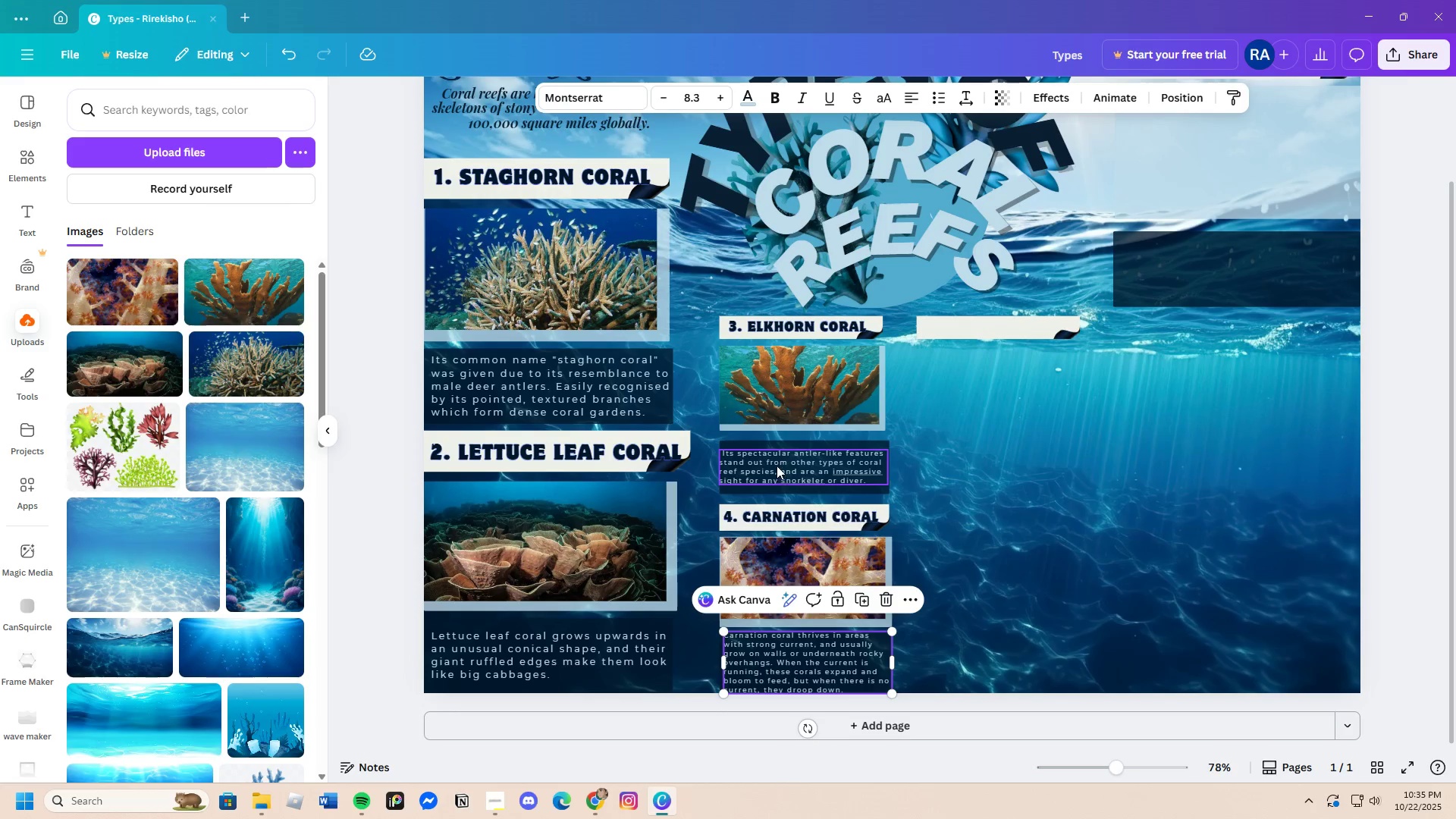 
left_click_drag(start_coordinate=[797, 513], to_coordinate=[802, 533])
 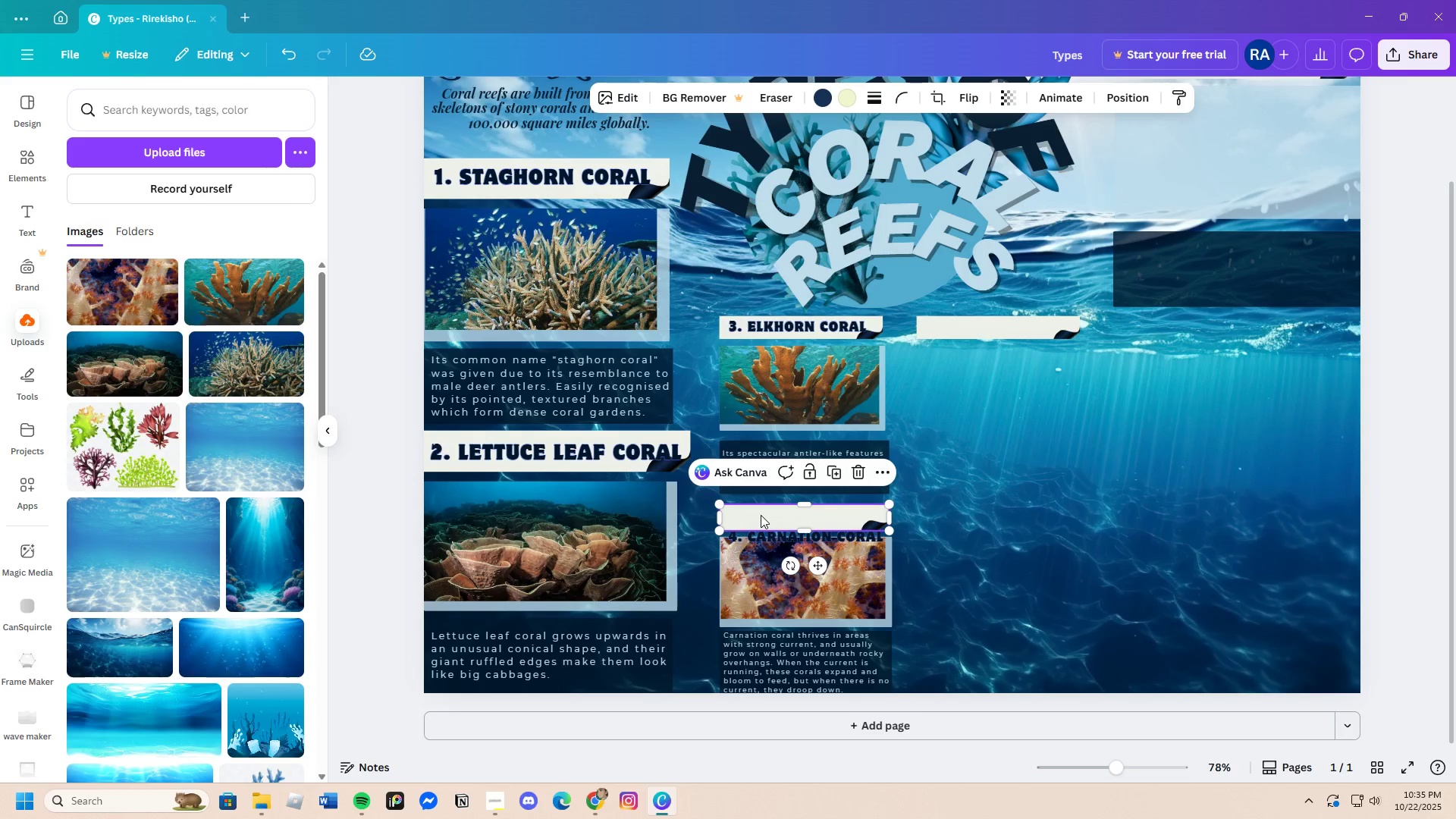 
left_click_drag(start_coordinate=[761, 515], to_coordinate=[761, 509])
 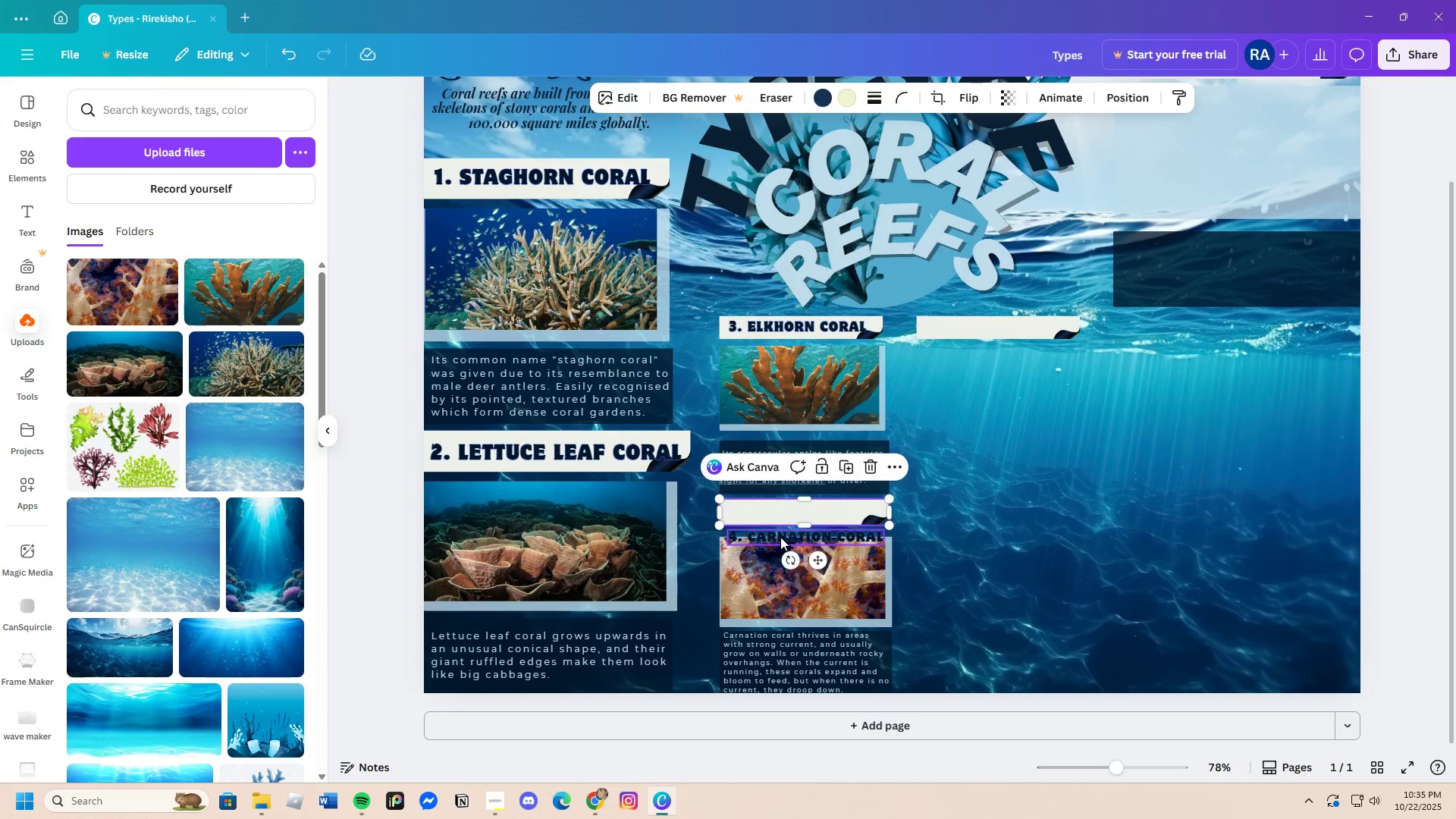 
left_click_drag(start_coordinate=[780, 537], to_coordinate=[778, 513])
 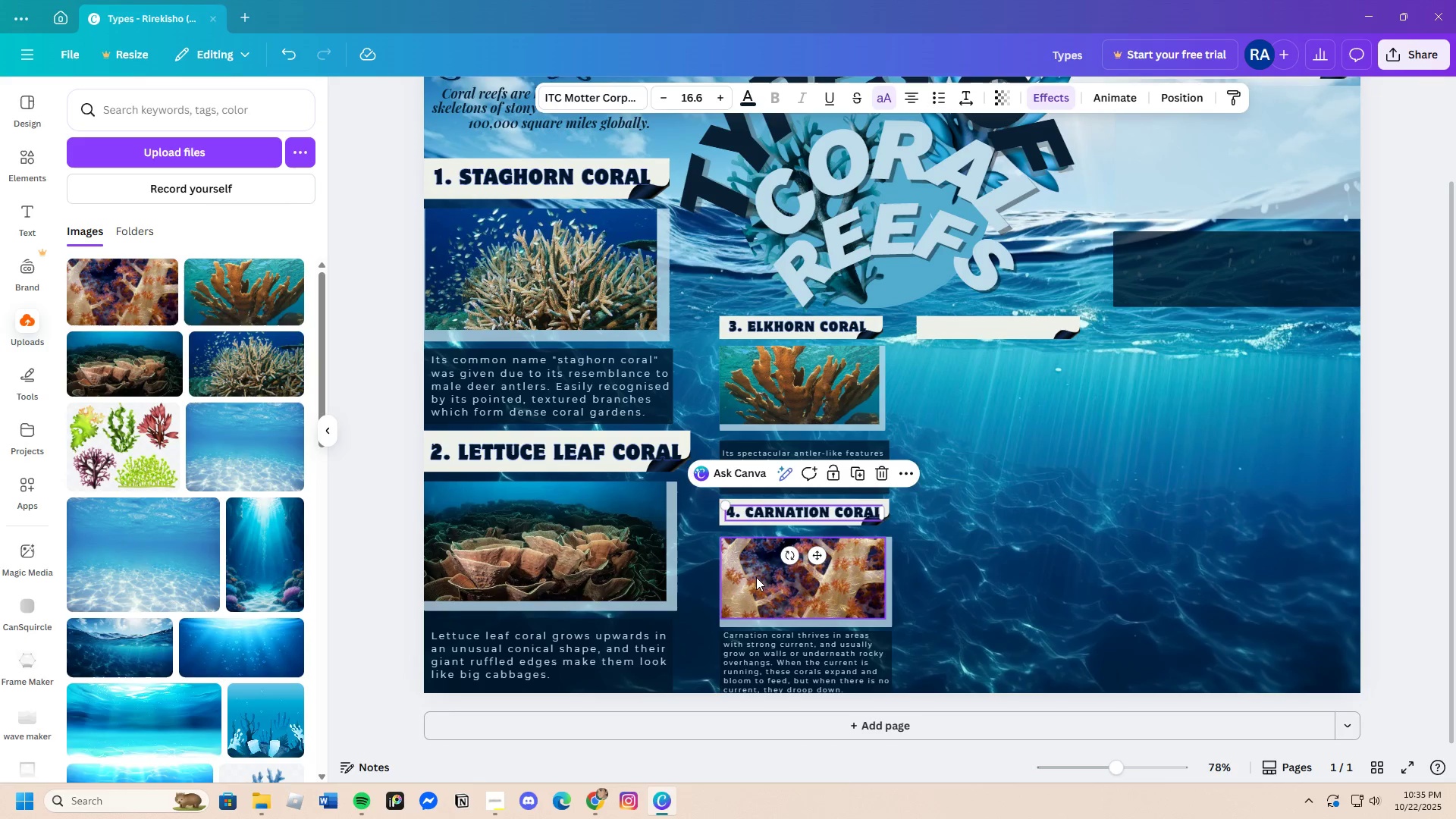 
left_click_drag(start_coordinate=[755, 576], to_coordinate=[758, 585])
 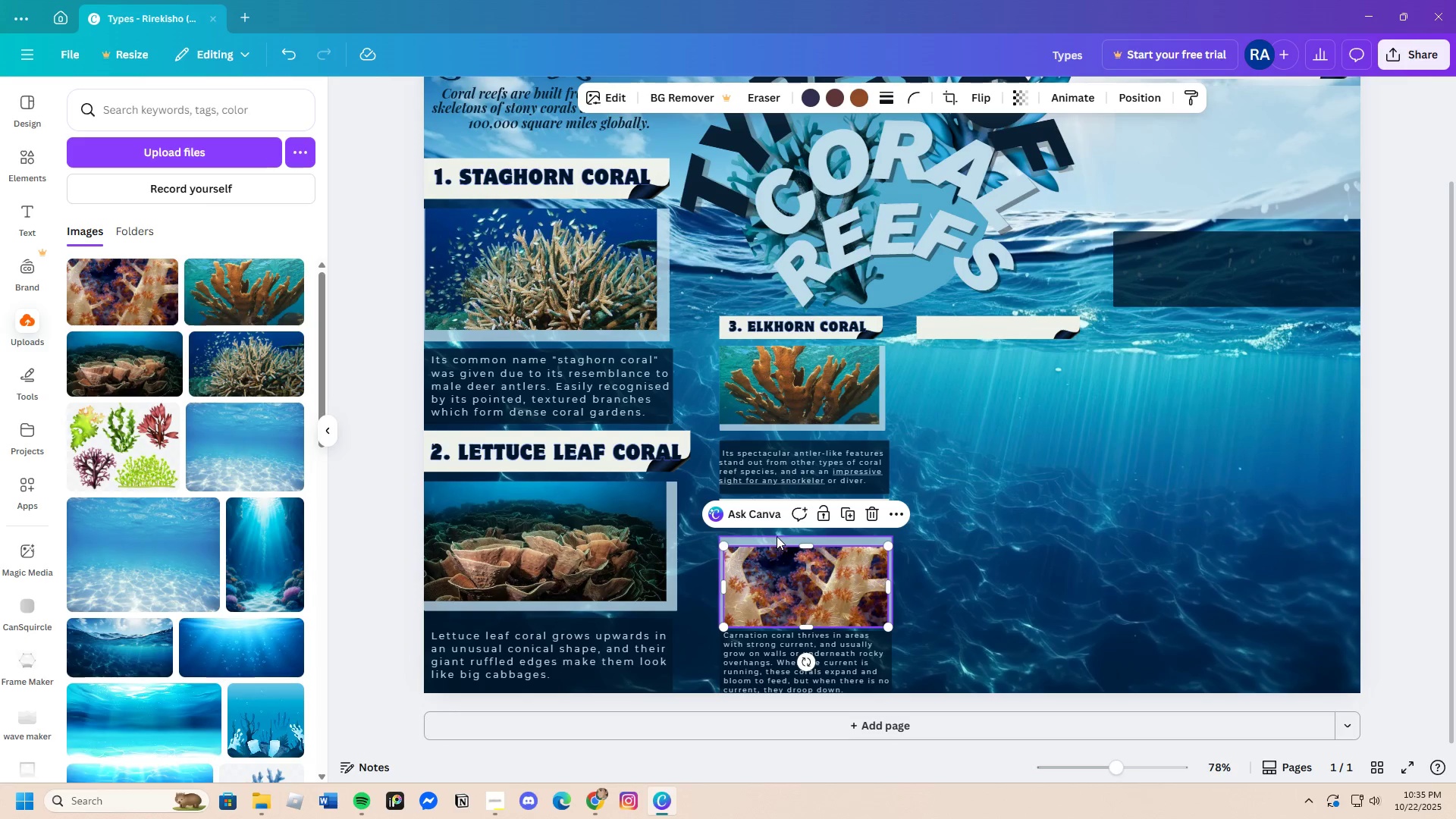 
left_click([777, 536])
 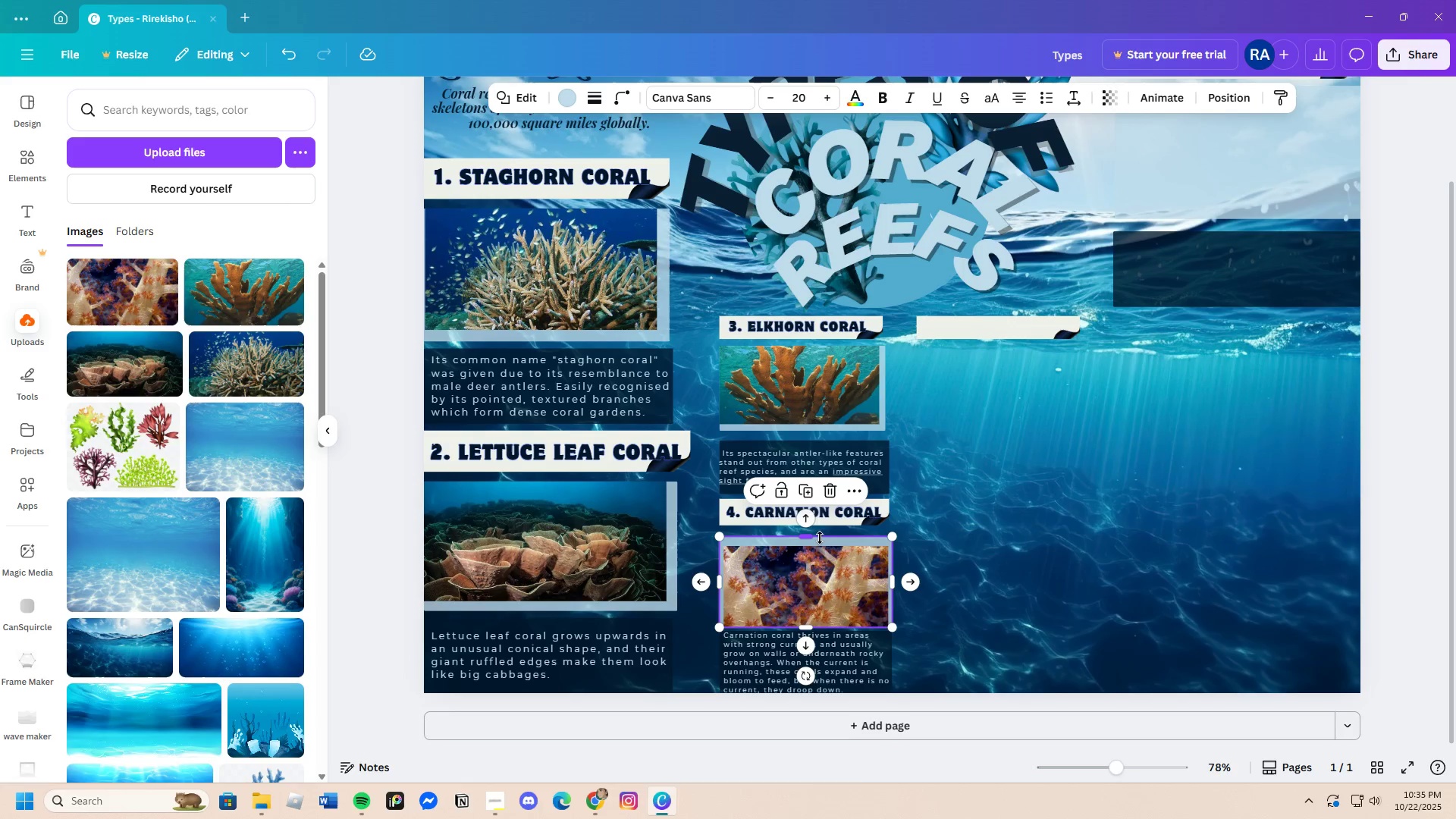 
left_click_drag(start_coordinate=[823, 582], to_coordinate=[908, 582])
 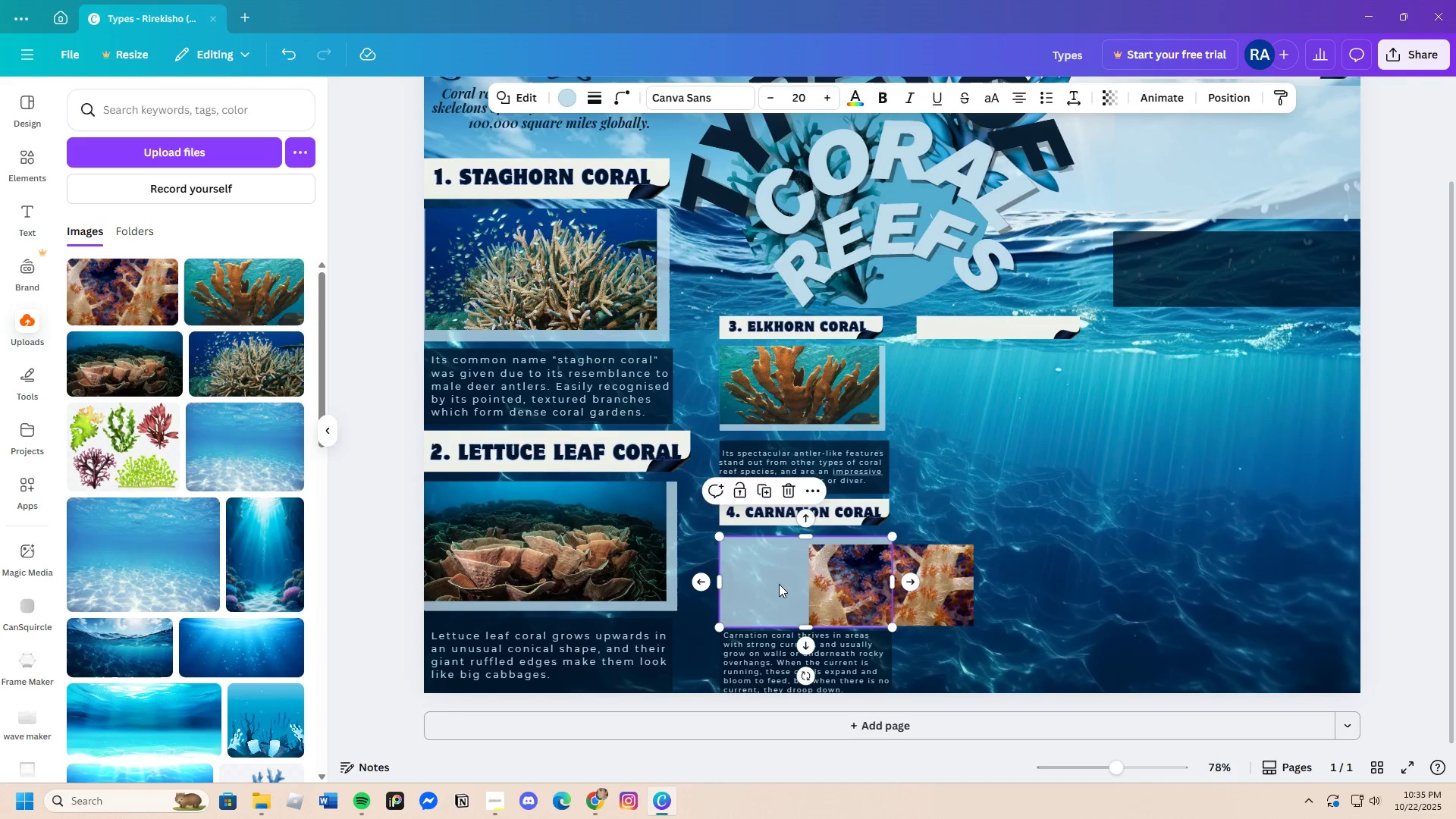 
left_click_drag(start_coordinate=[779, 584], to_coordinate=[780, 578])
 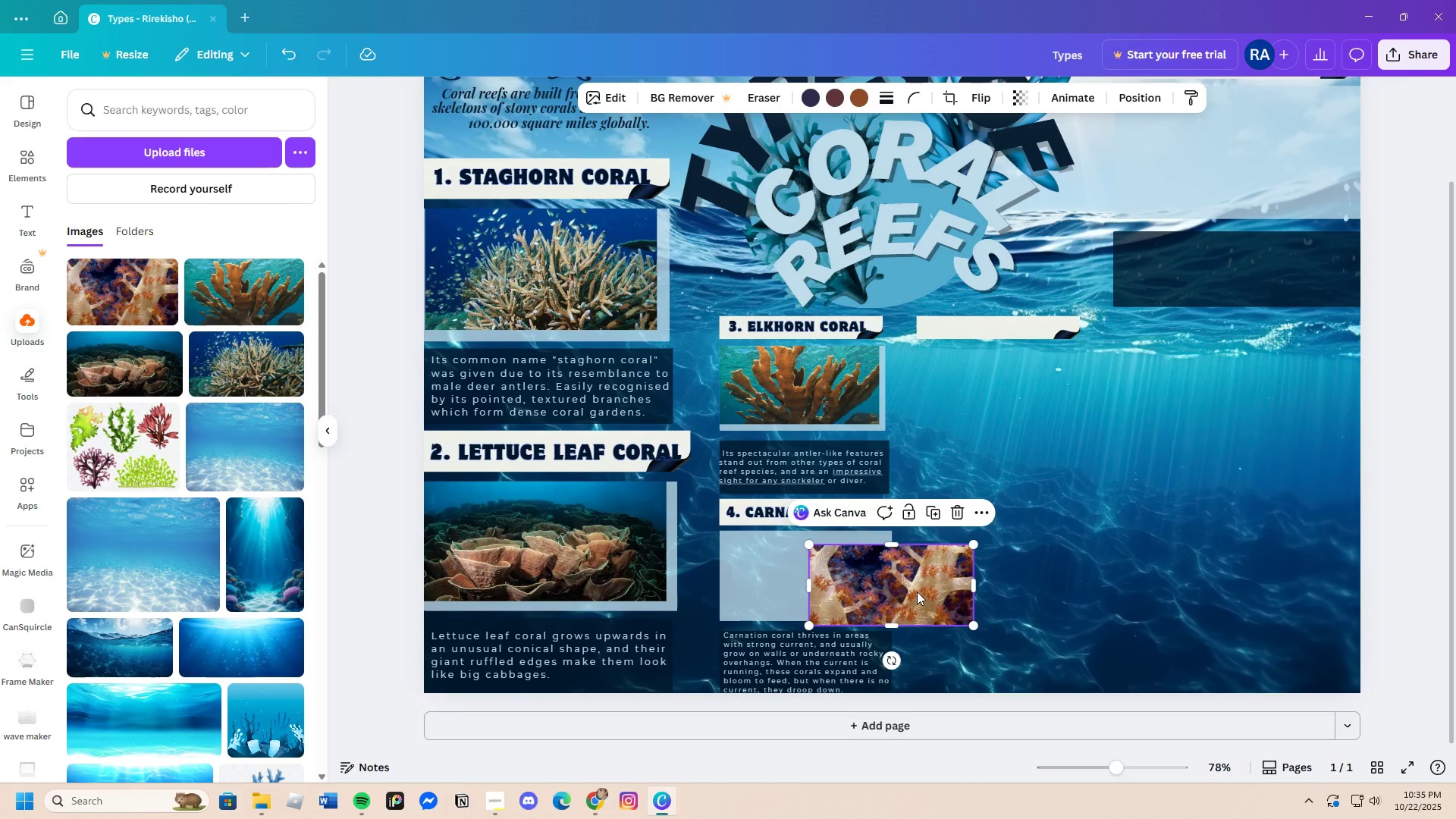 
left_click_drag(start_coordinate=[917, 592], to_coordinate=[828, 579])
 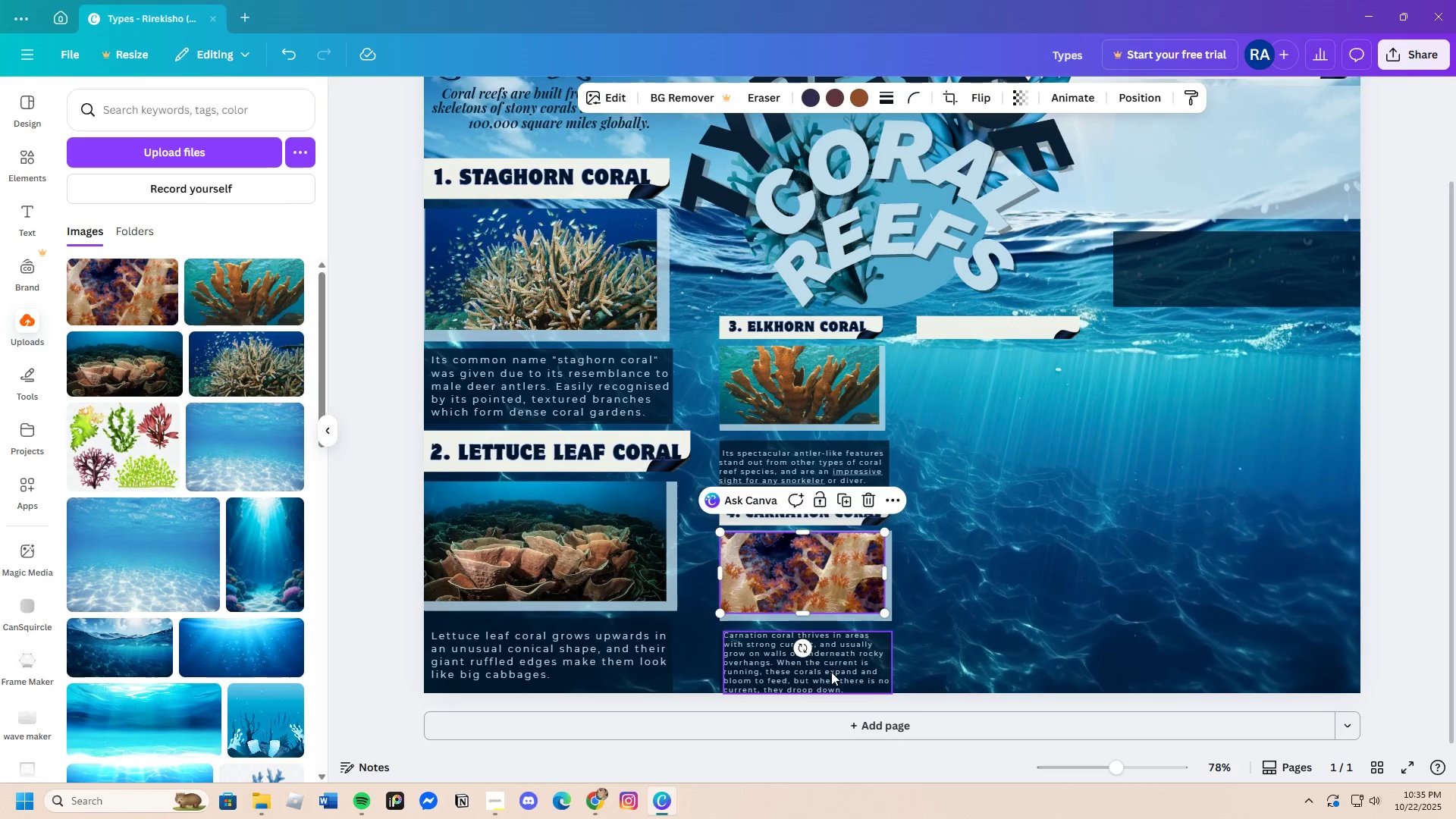 
left_click_drag(start_coordinate=[831, 671], to_coordinate=[905, 661])
 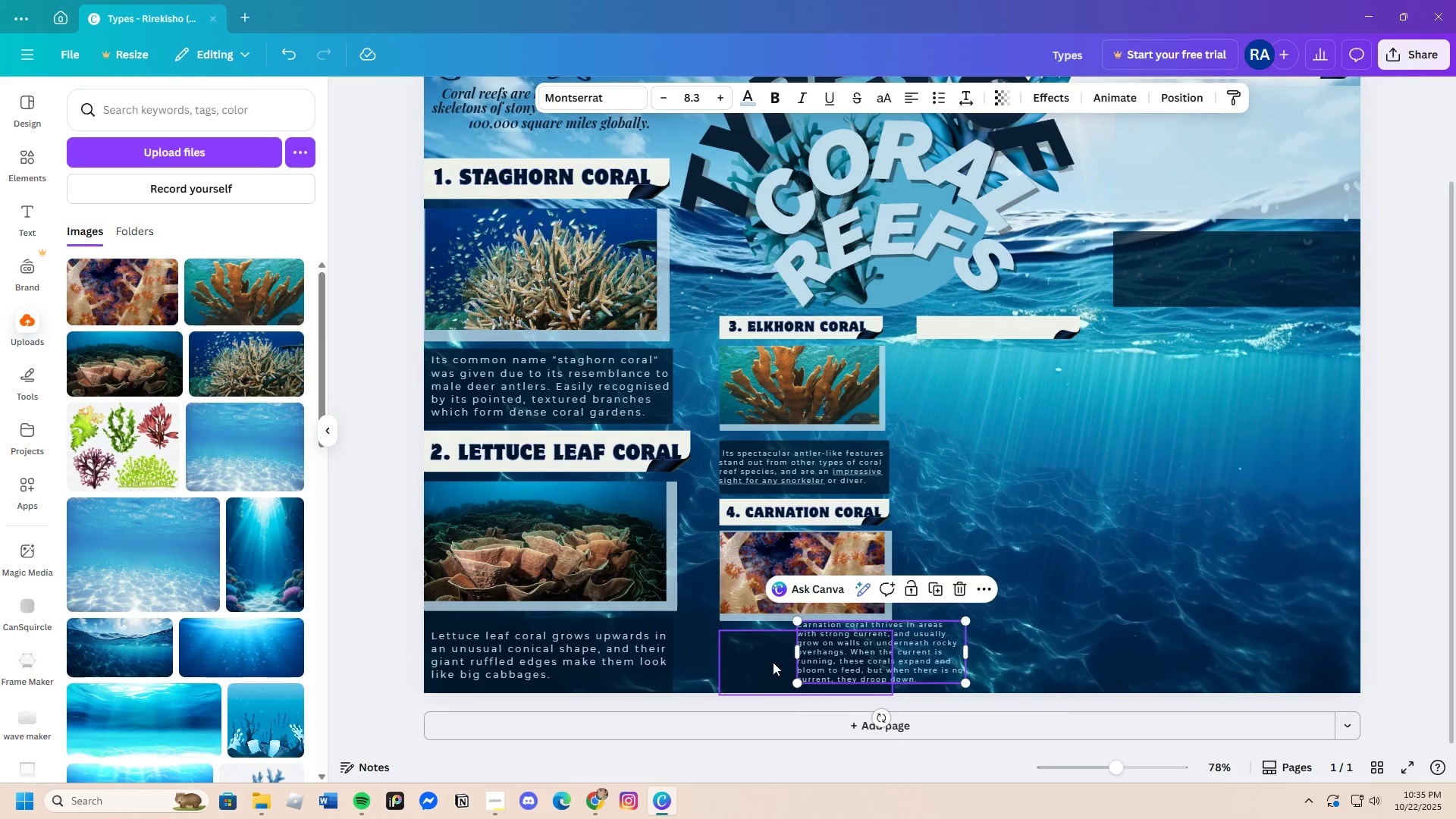 
left_click([773, 662])
 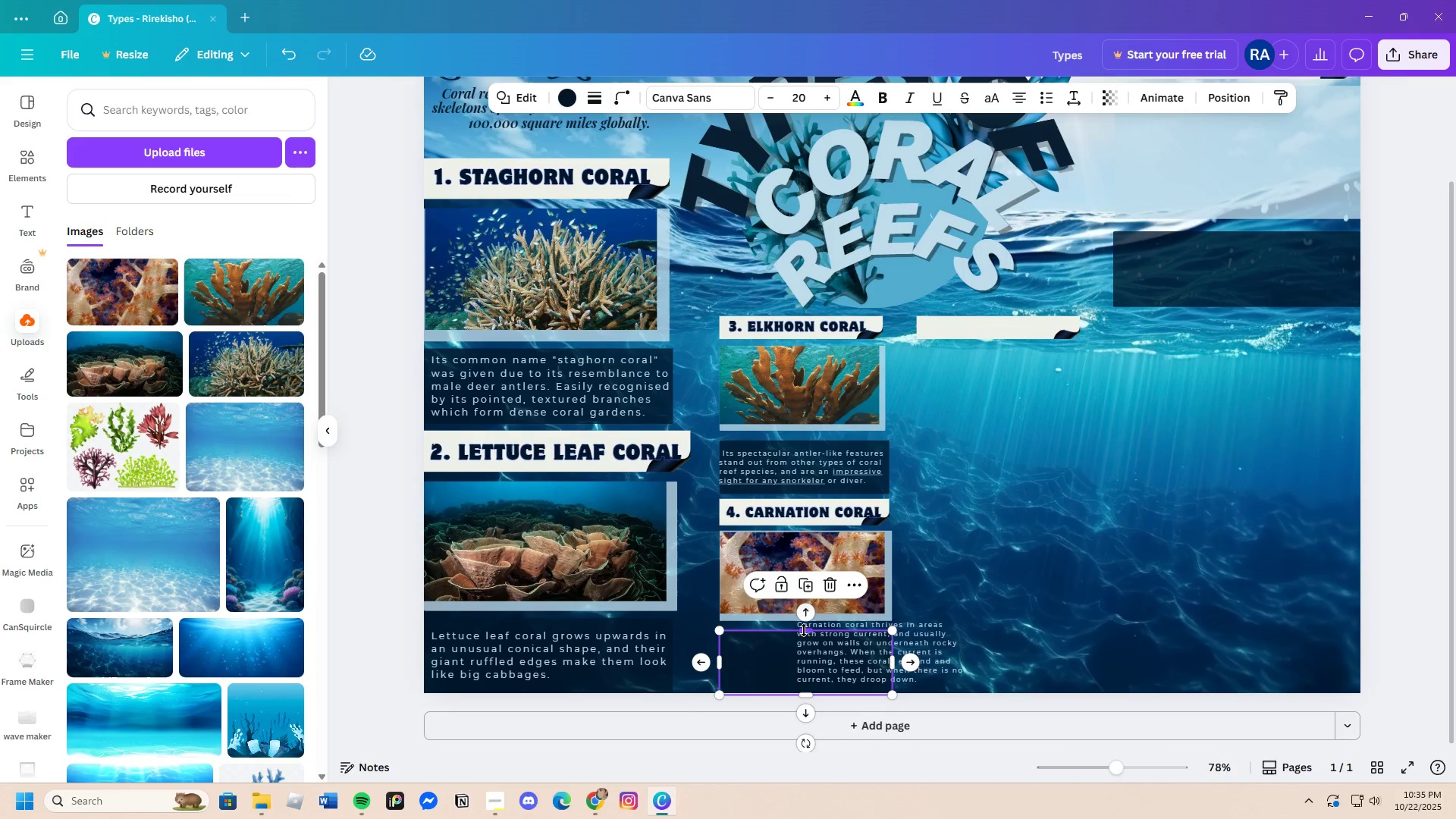 
left_click_drag(start_coordinate=[804, 630], to_coordinate=[805, 625])
 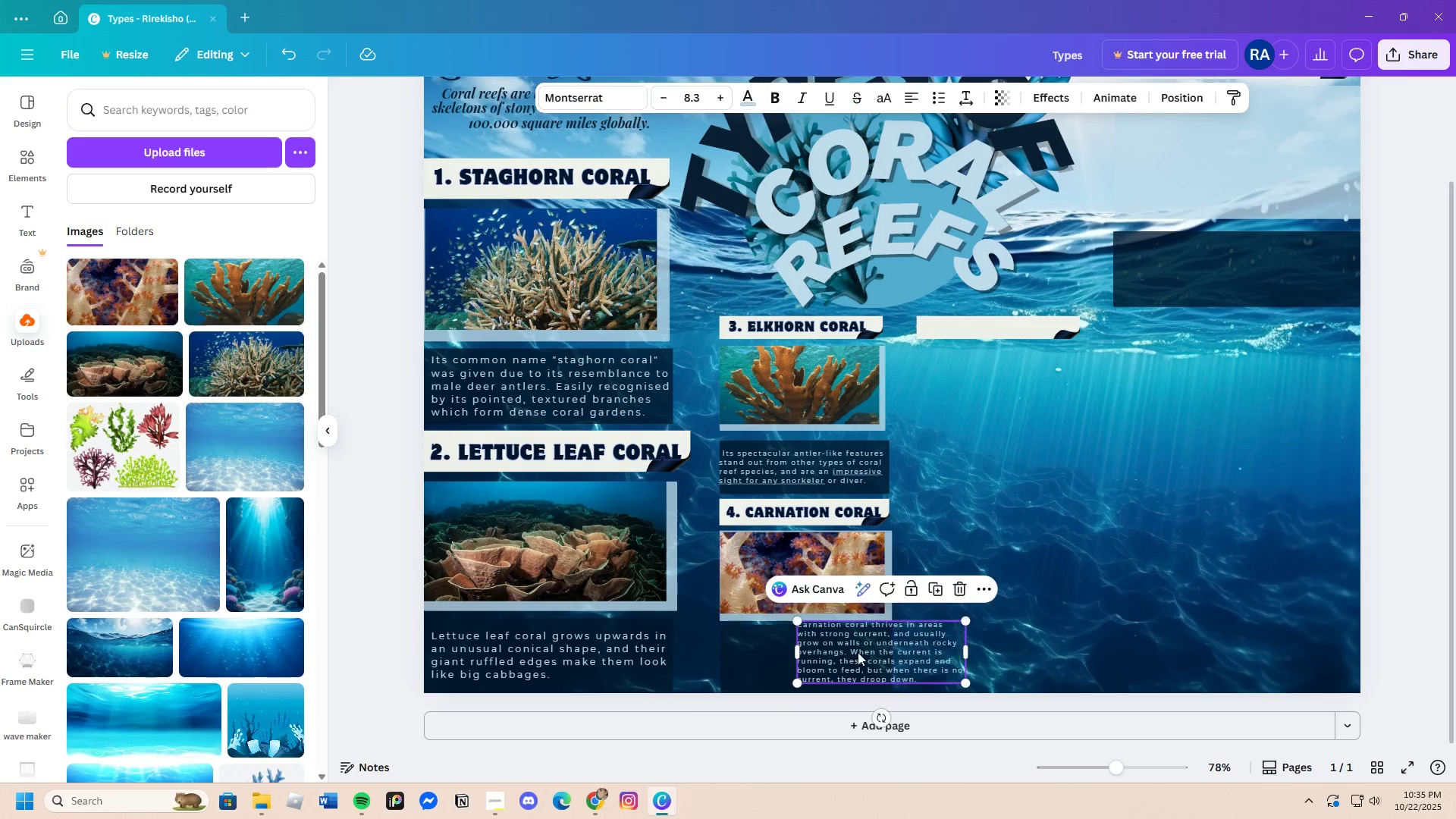 
left_click([1011, 644])
 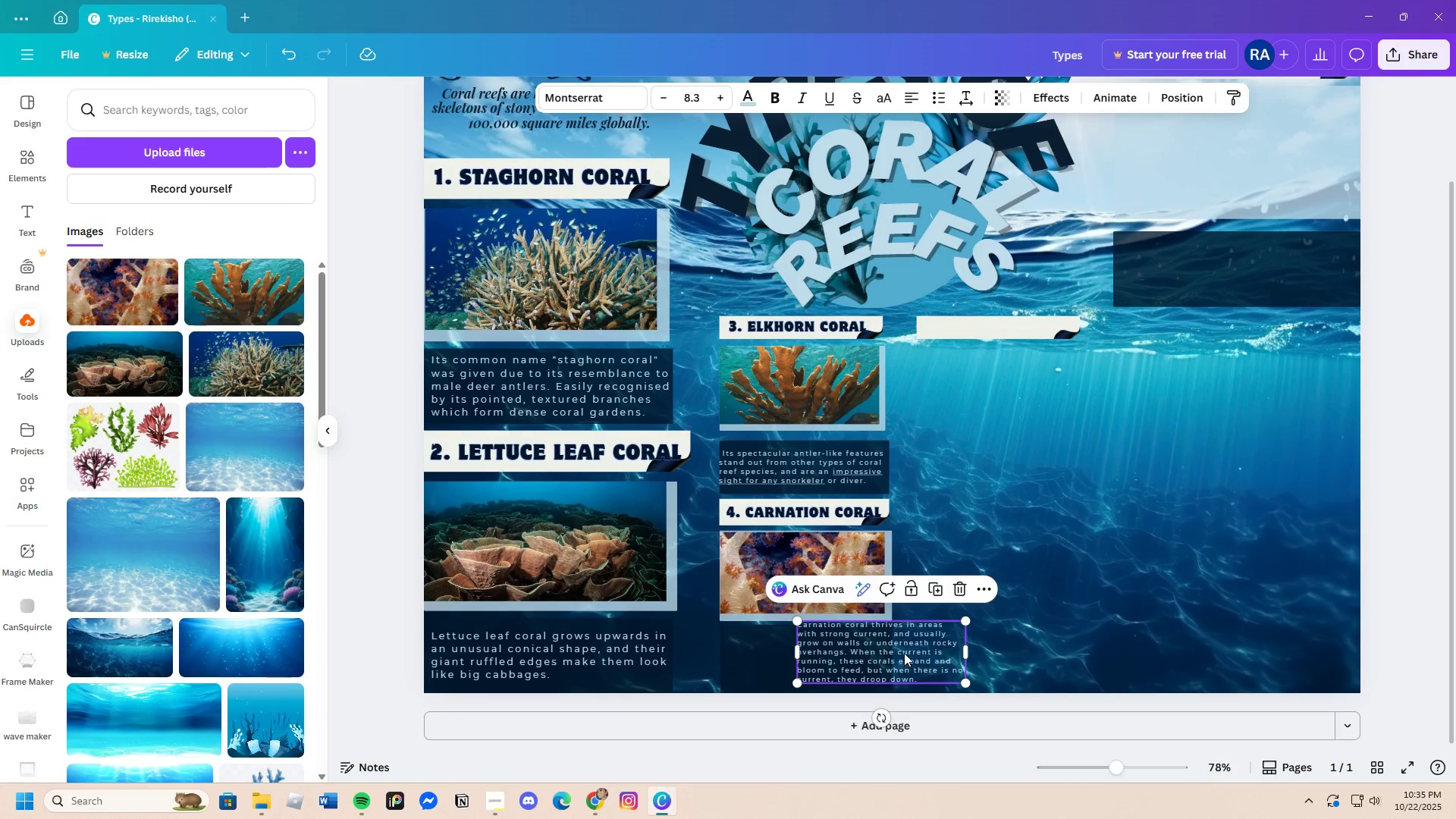 
left_click_drag(start_coordinate=[904, 653], to_coordinate=[889, 663])
 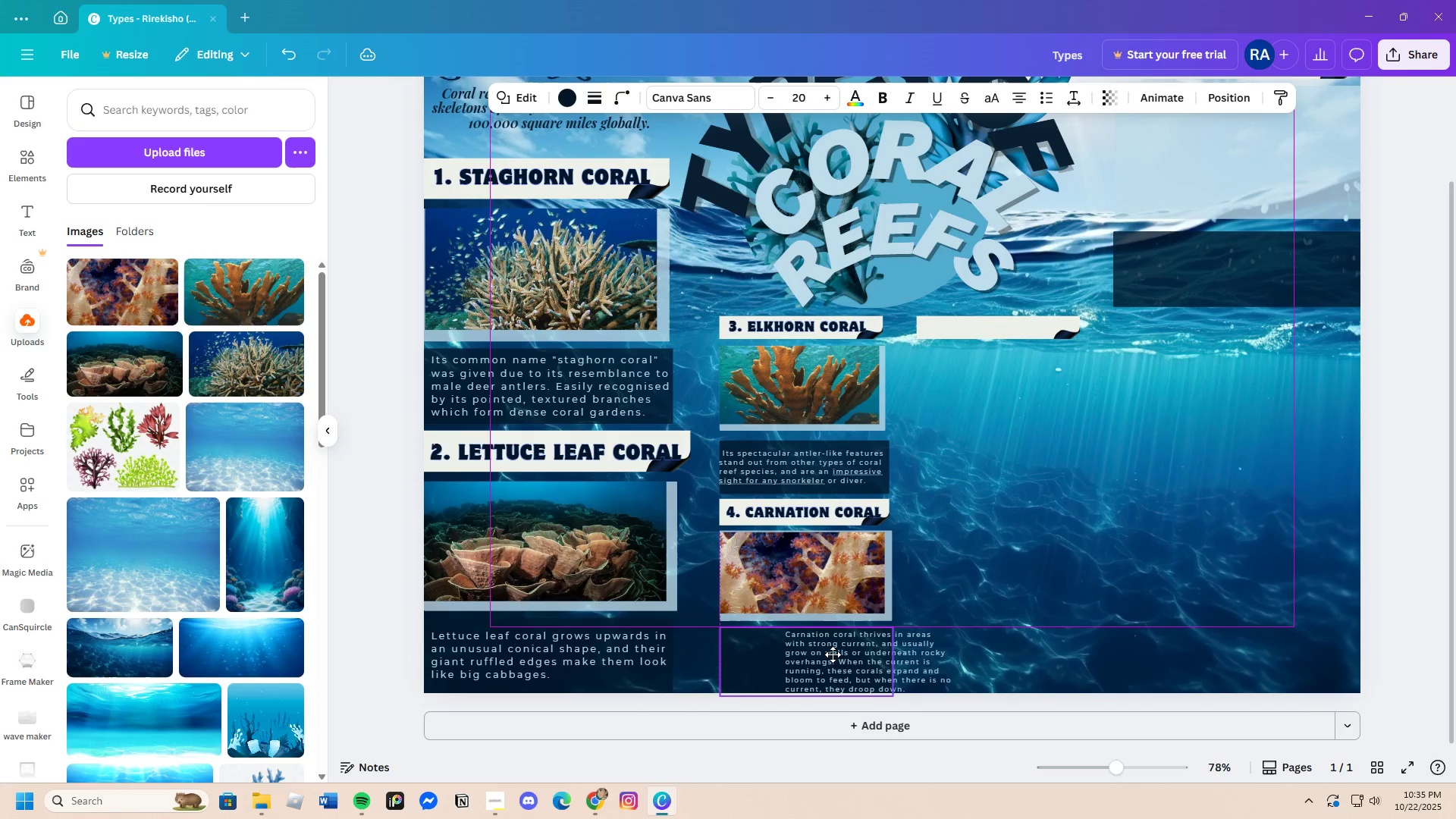 
wait(5.83)
 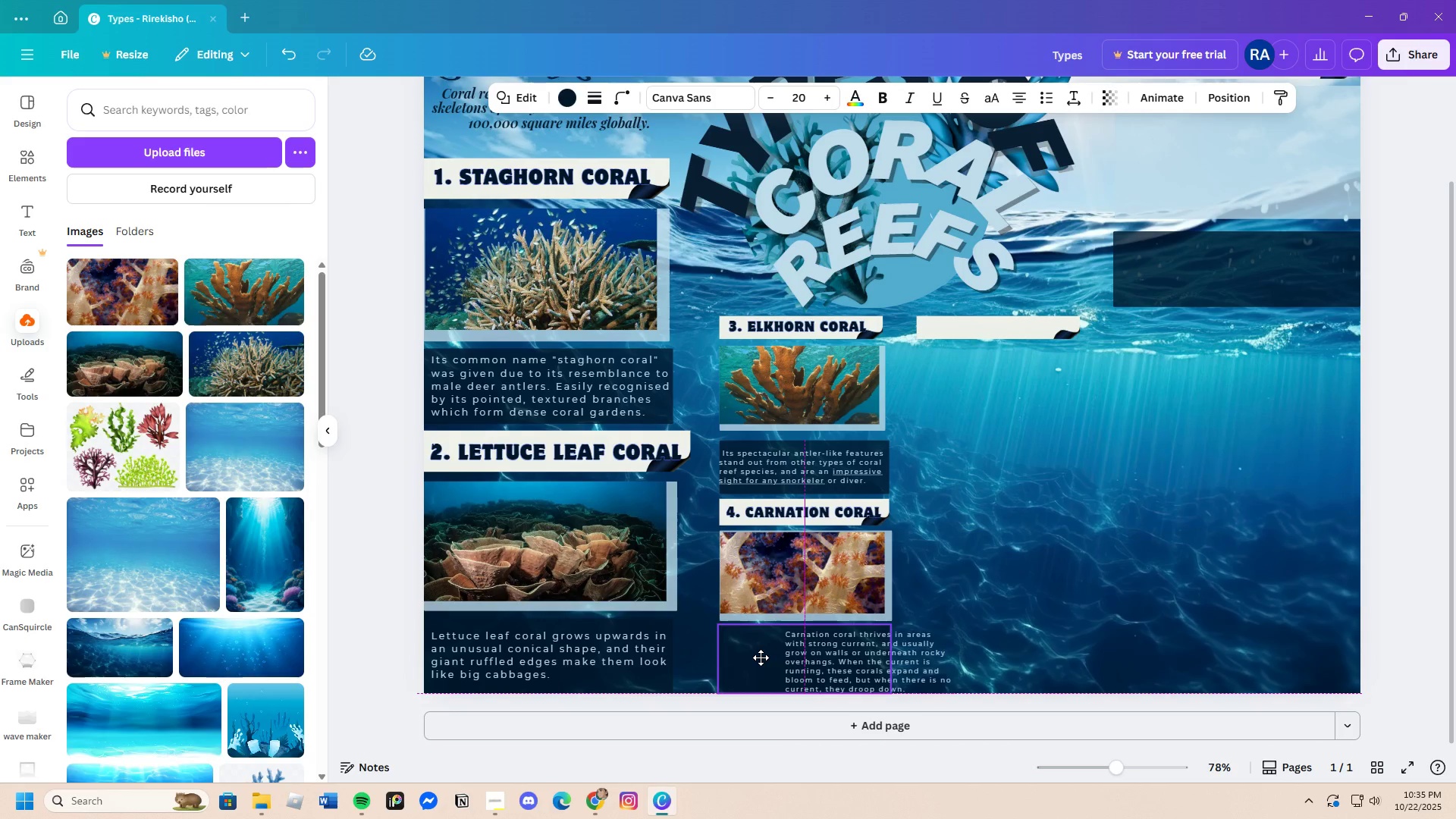 
left_click([933, 667])
 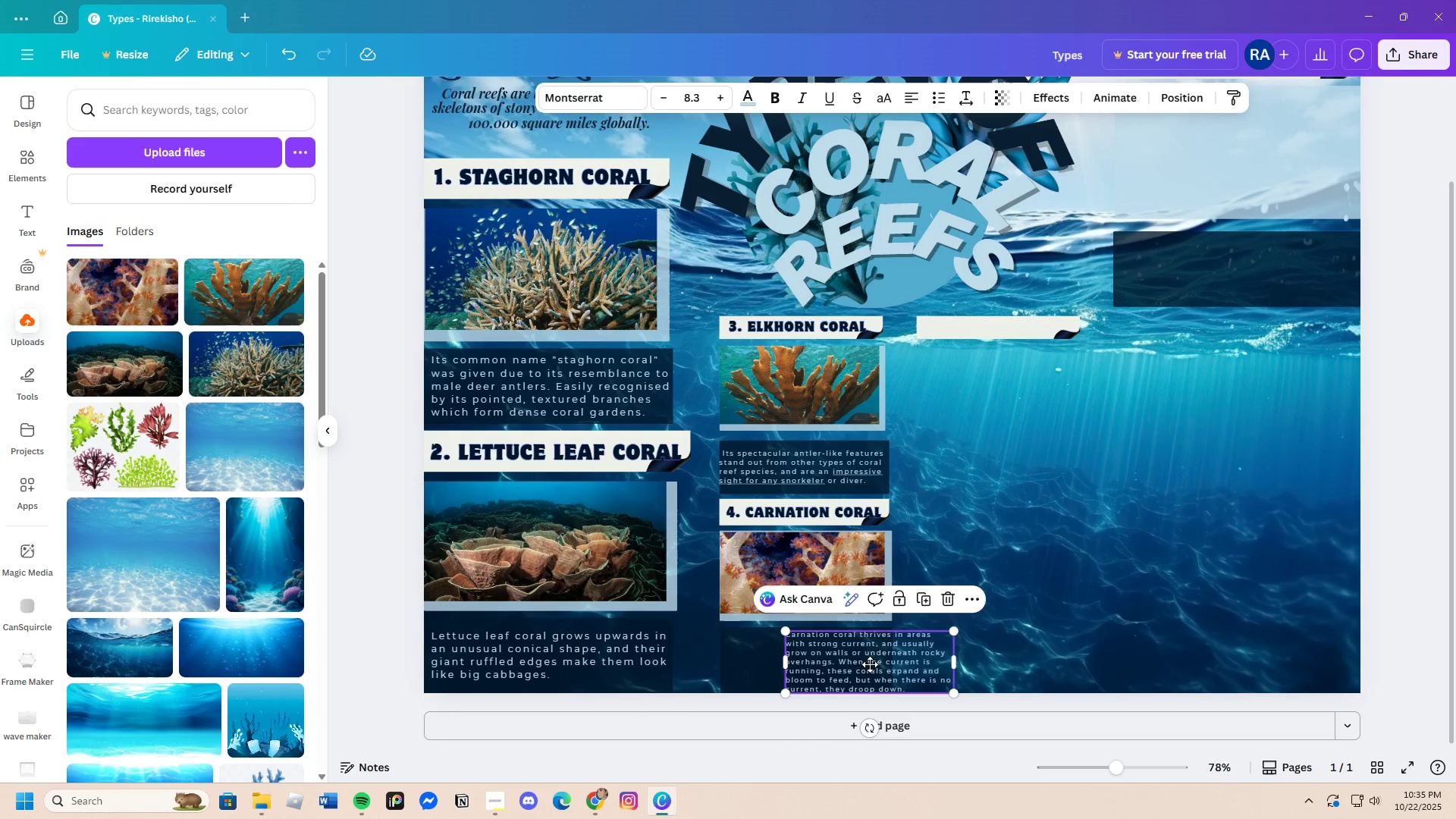 
left_click_drag(start_coordinate=[903, 665], to_coordinate=[843, 662])
 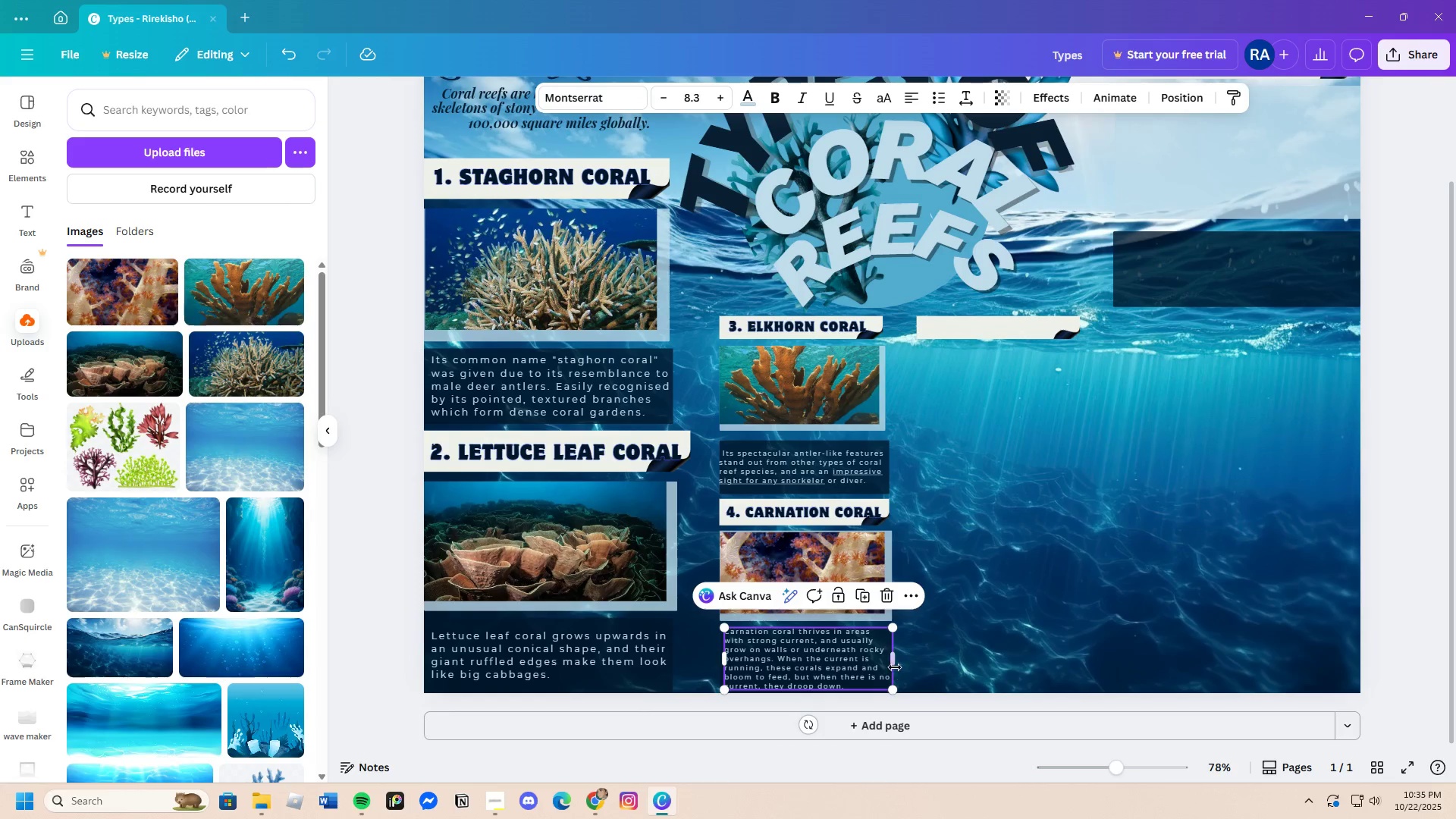 
mouse_move([908, 664])
 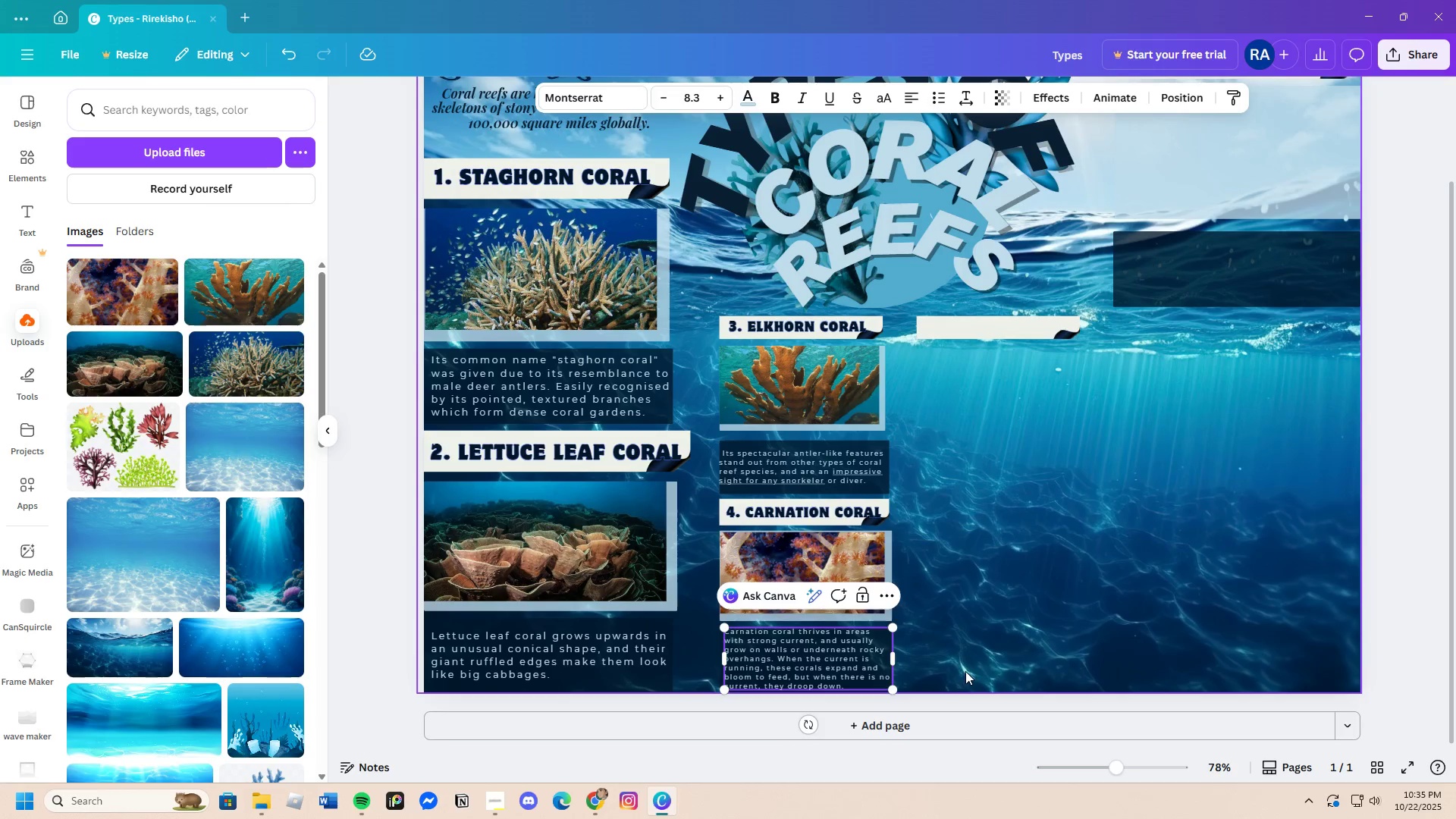 
left_click([965, 671])
 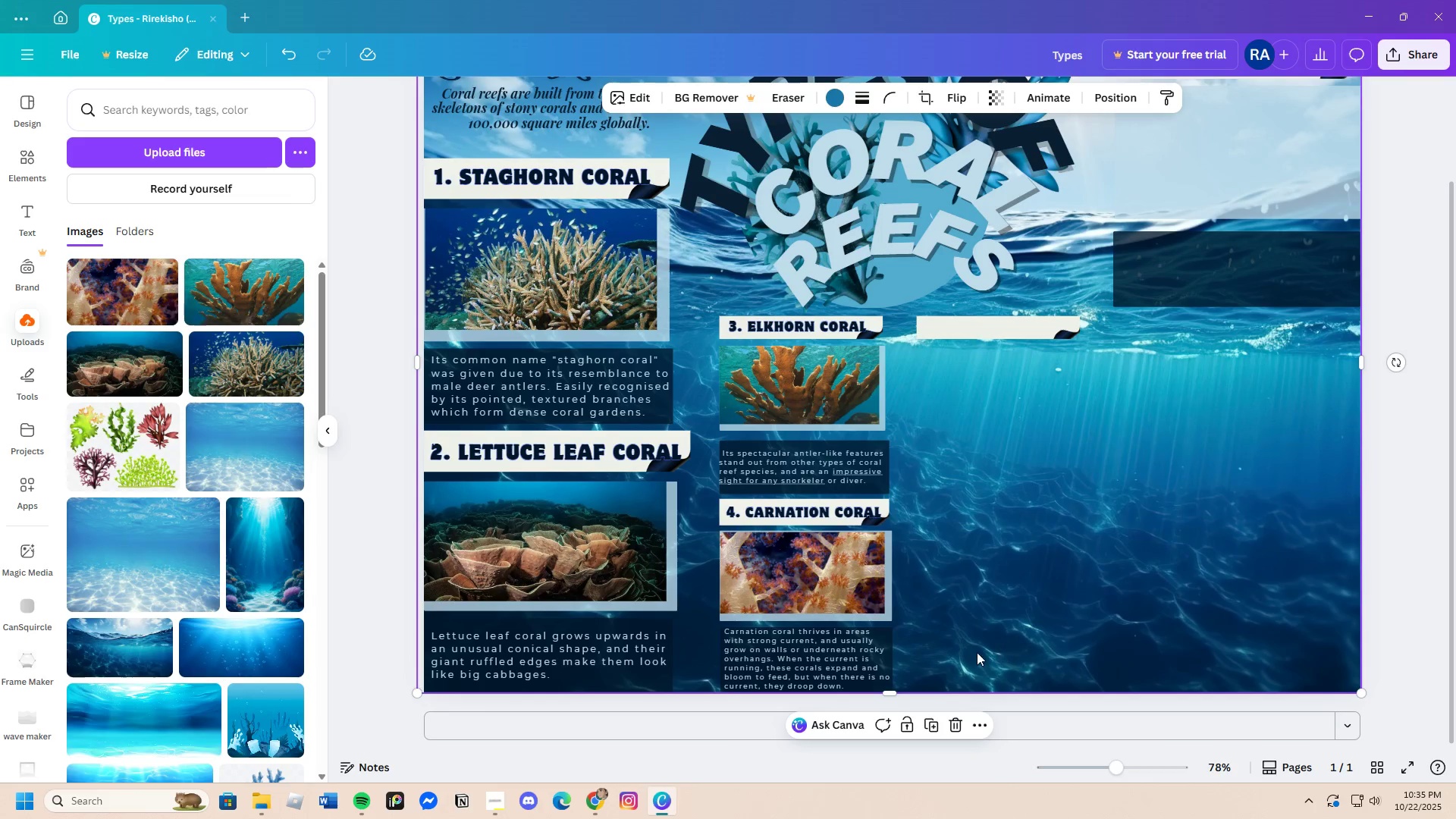 
scroll: coordinate [977, 654], scroll_direction: down, amount: 1.0
 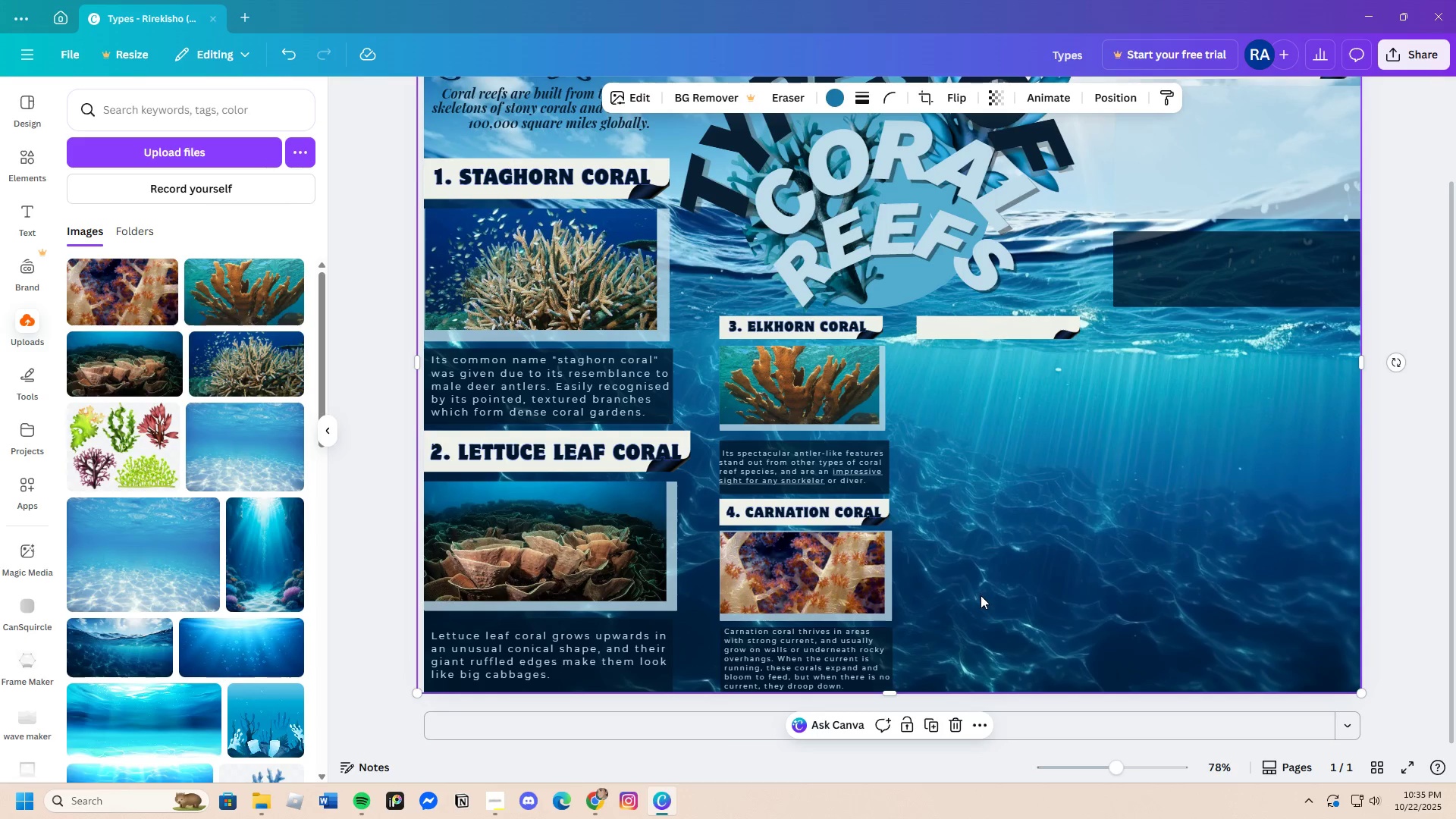 
wait(6.3)
 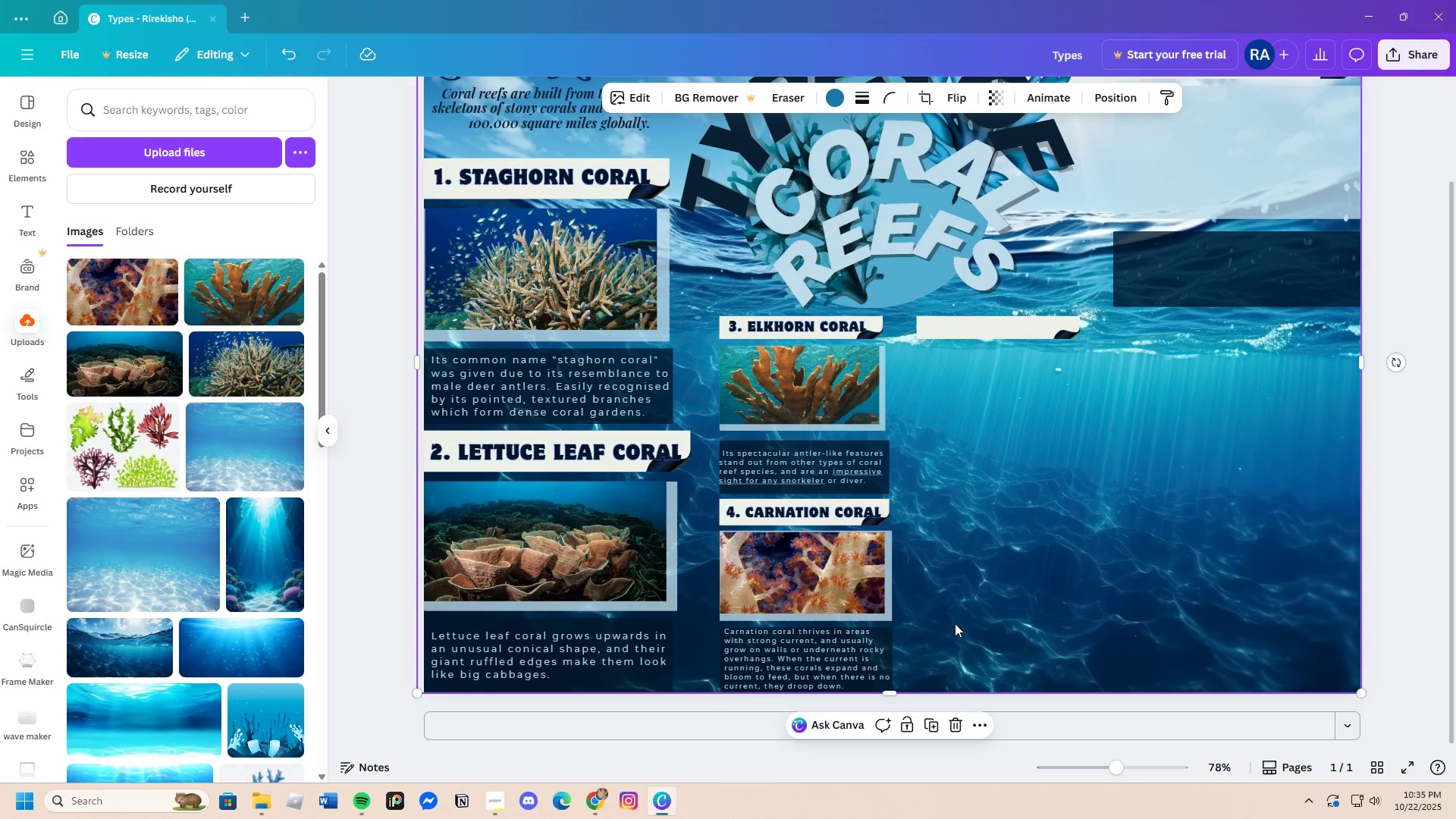 
left_click([876, 488])
 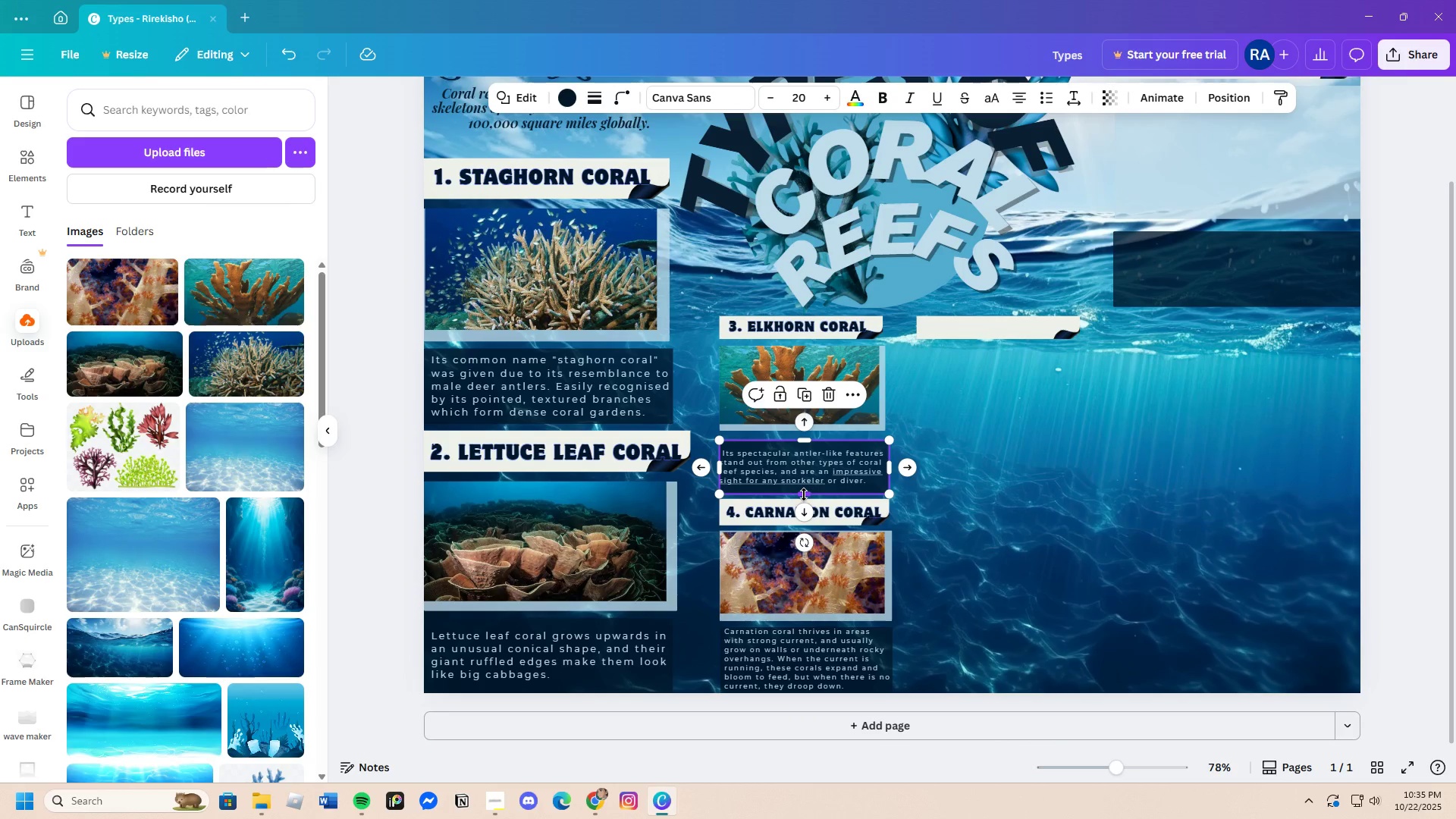 
left_click_drag(start_coordinate=[804, 494], to_coordinate=[805, 491])
 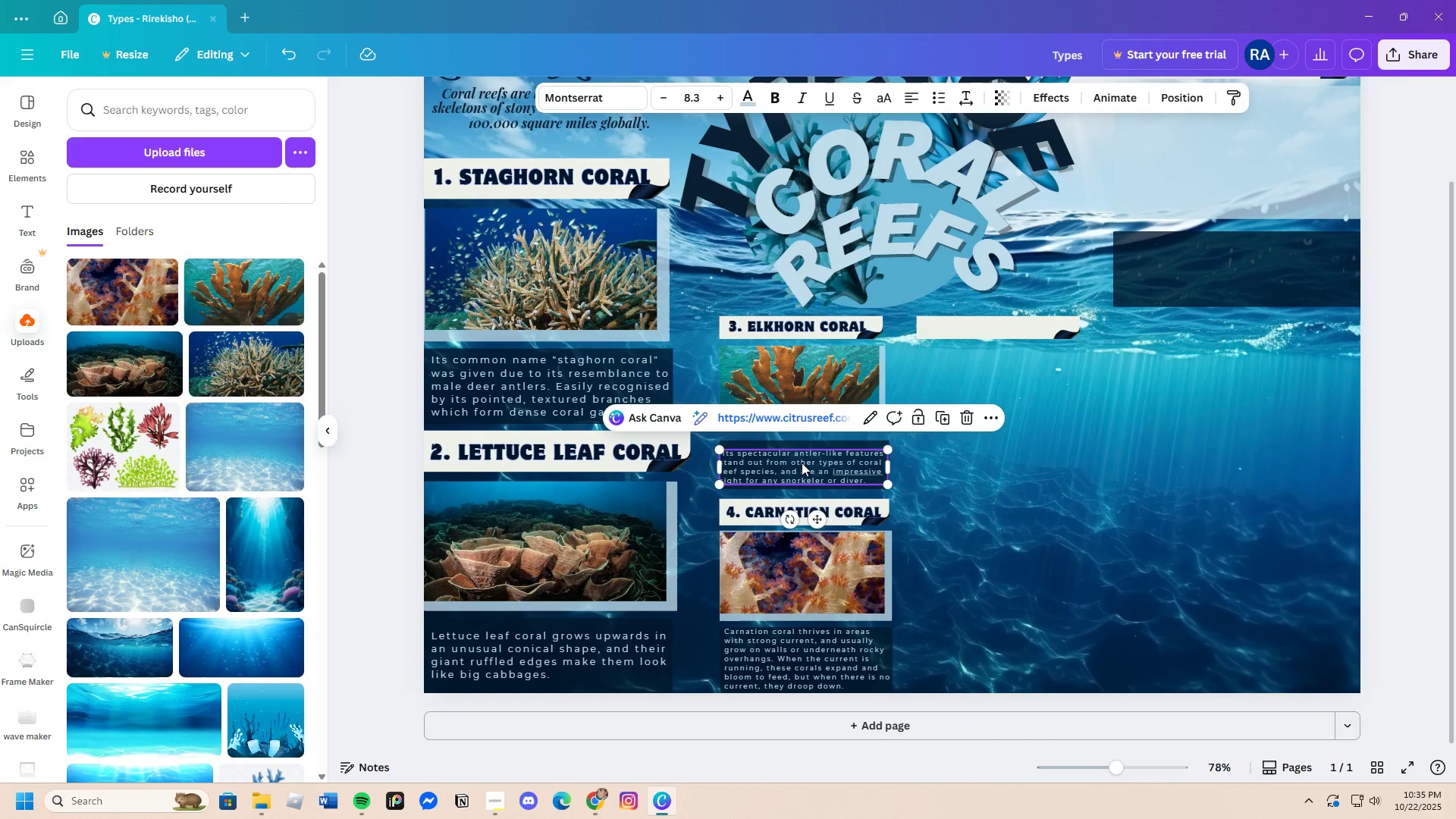 
left_click([802, 463])
 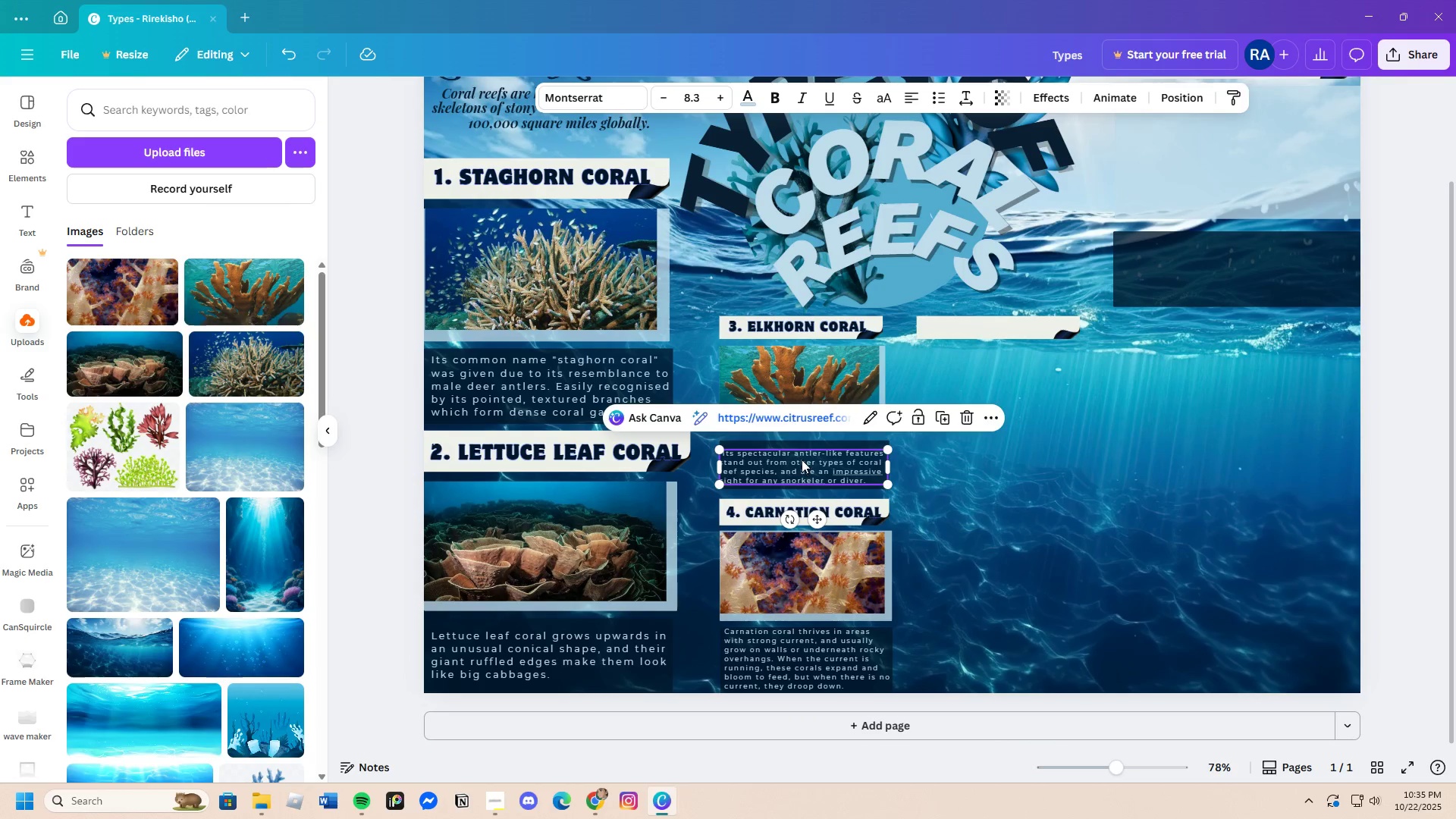 
left_click_drag(start_coordinate=[802, 463], to_coordinate=[802, 458])
 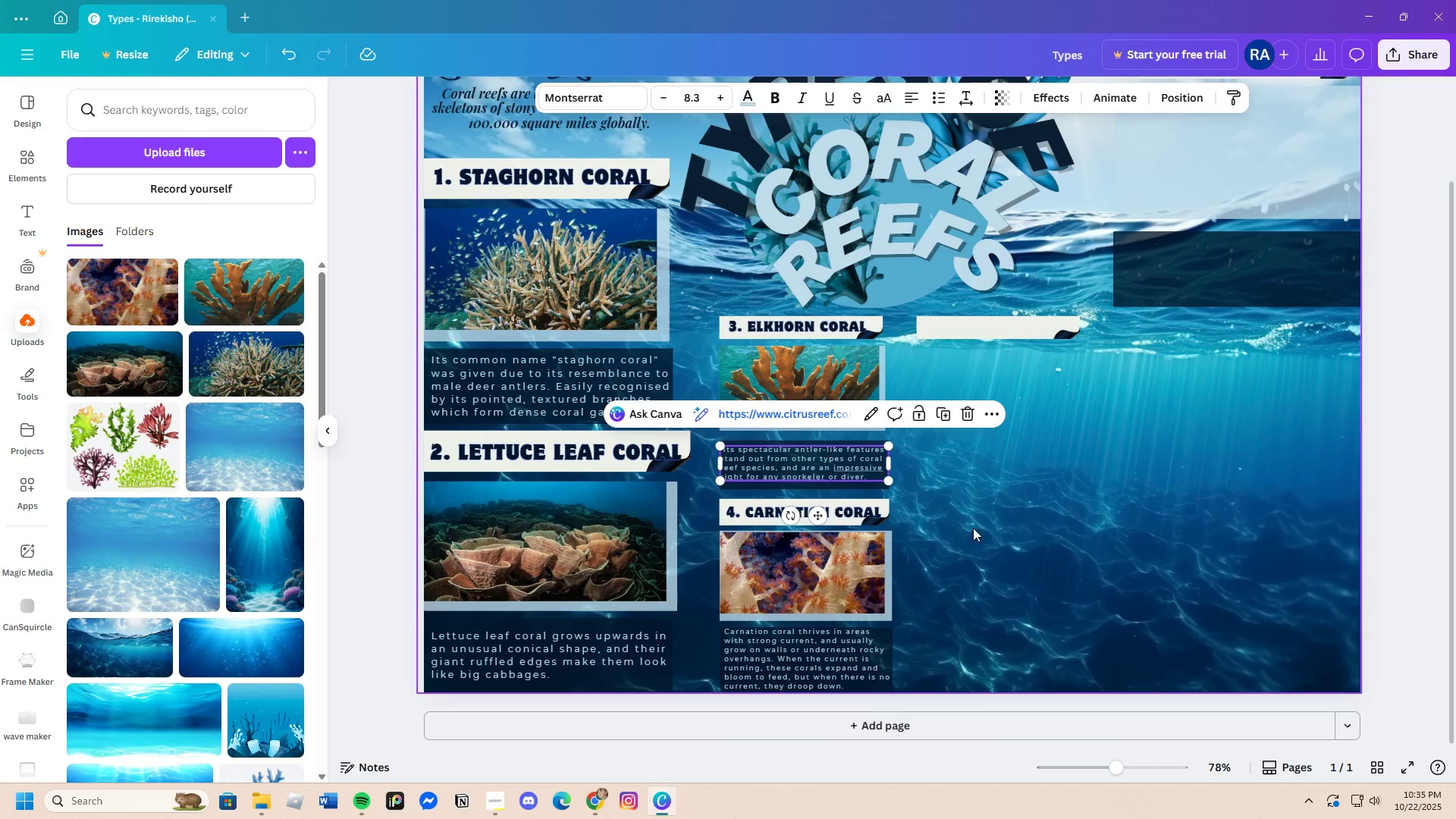 
left_click([984, 526])
 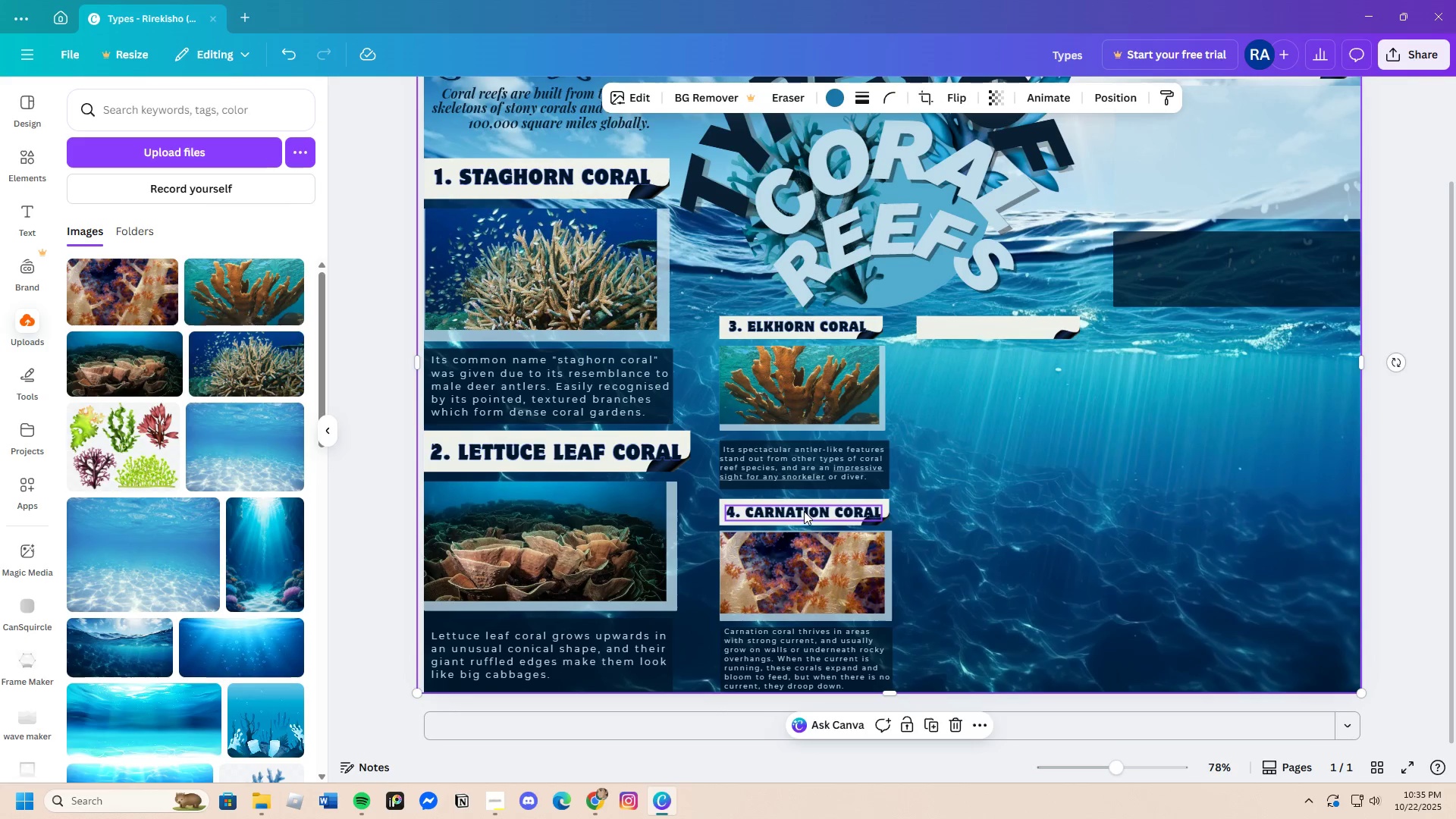 
left_click_drag(start_coordinate=[806, 511], to_coordinate=[901, 510])
 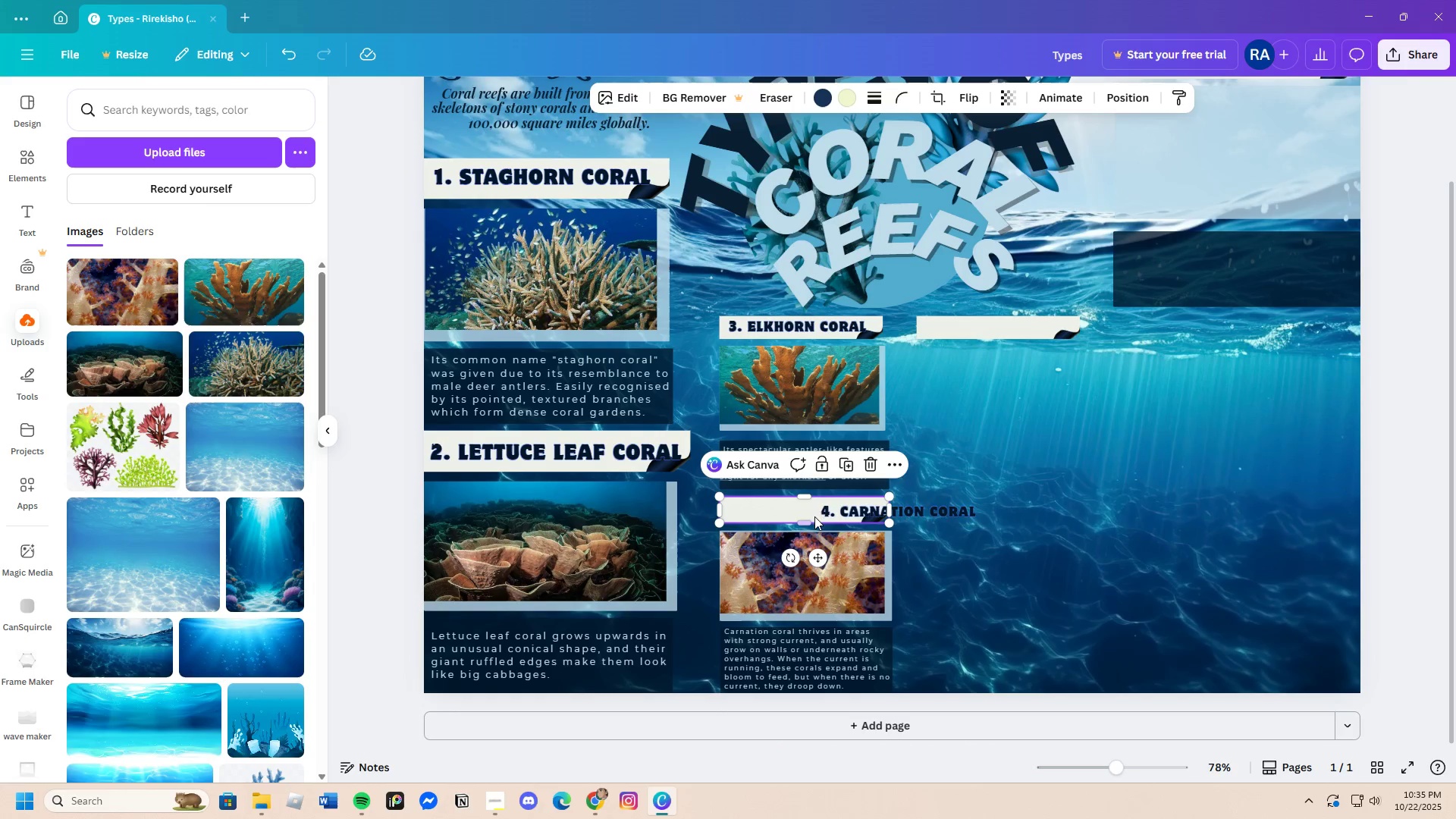 
left_click_drag(start_coordinate=[931, 513], to_coordinate=[837, 510])
 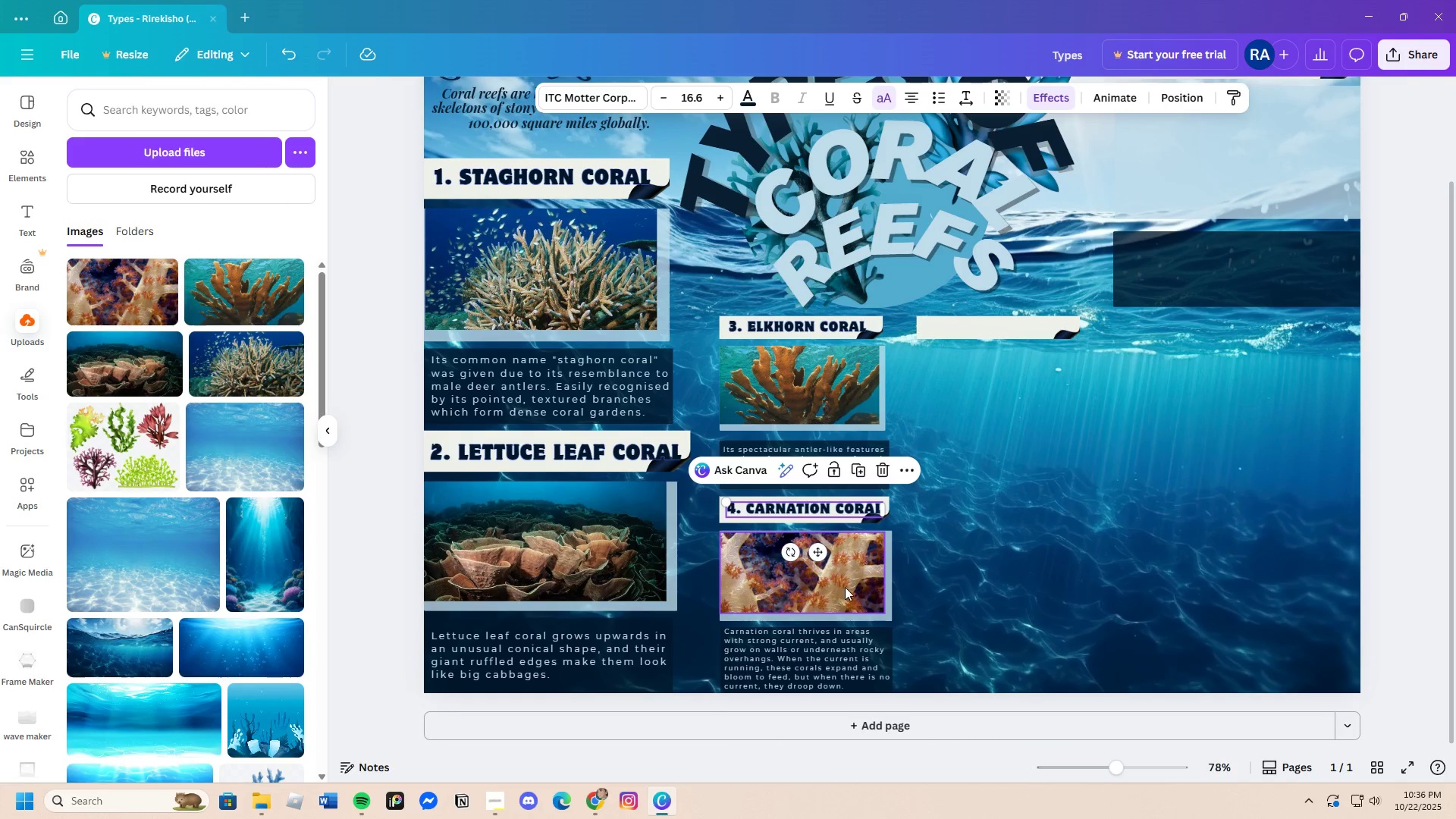 
left_click_drag(start_coordinate=[849, 587], to_coordinate=[919, 583])
 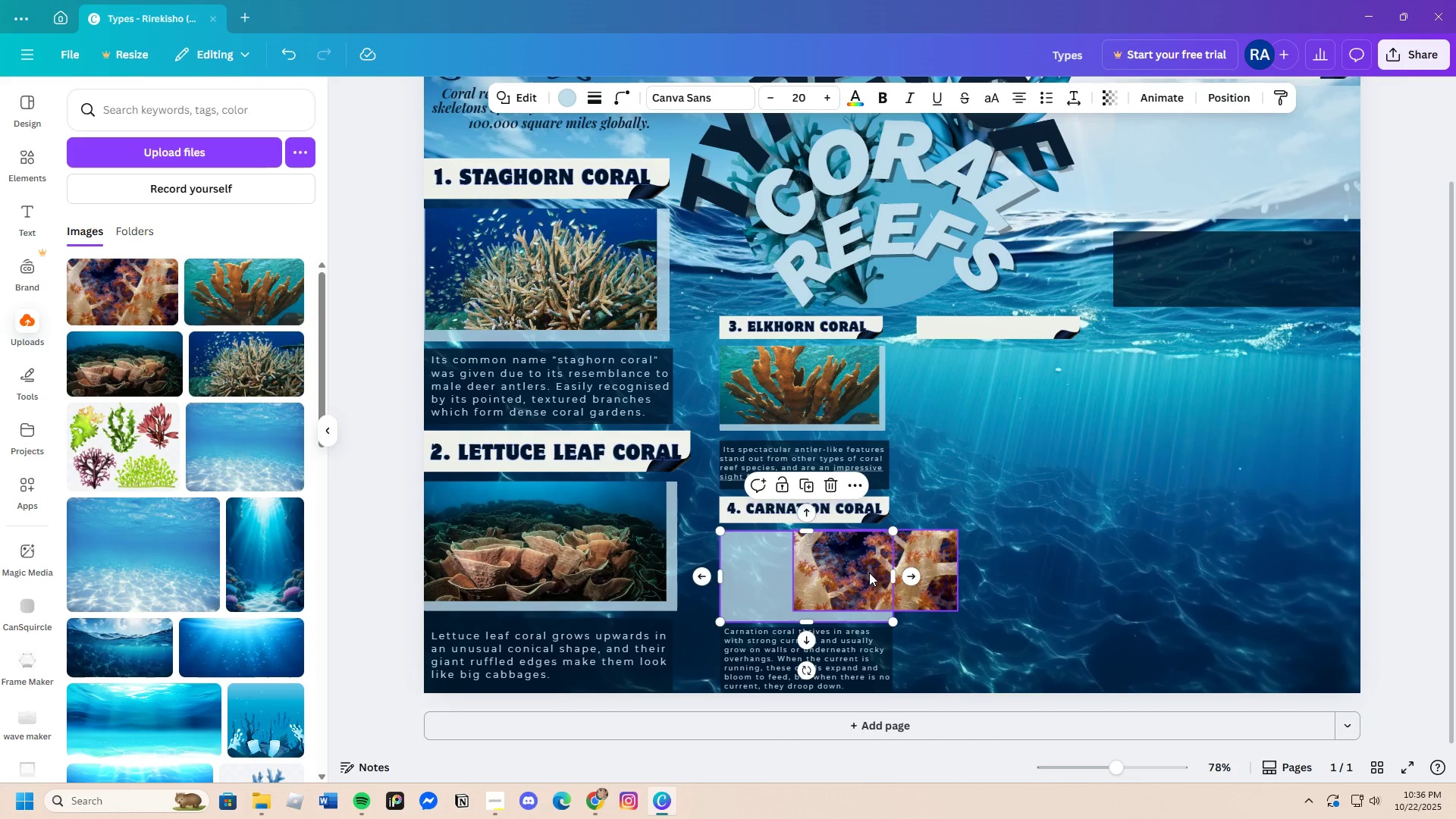 
left_click([927, 587])
 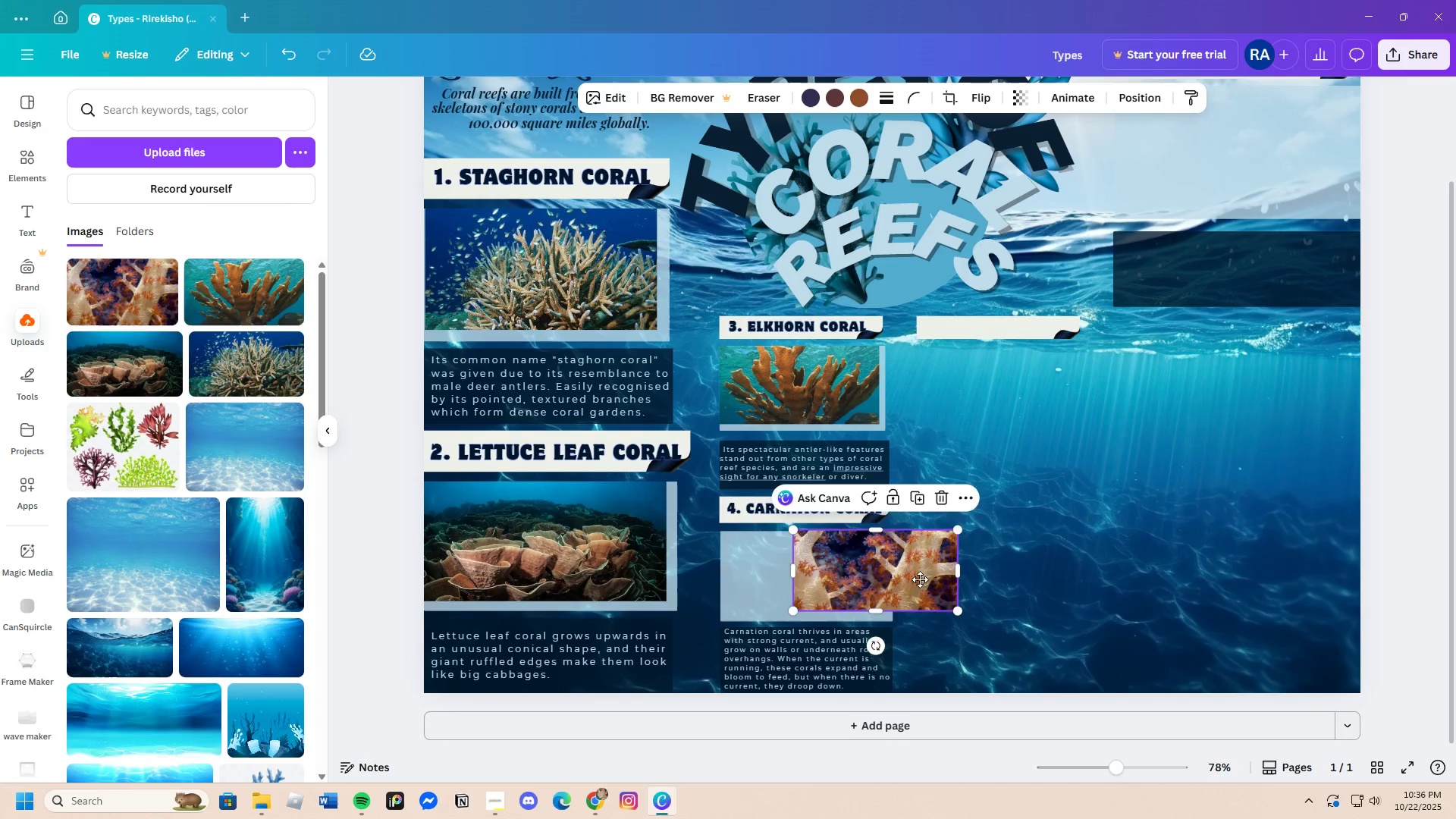 
left_click_drag(start_coordinate=[927, 581], to_coordinate=[855, 584])
 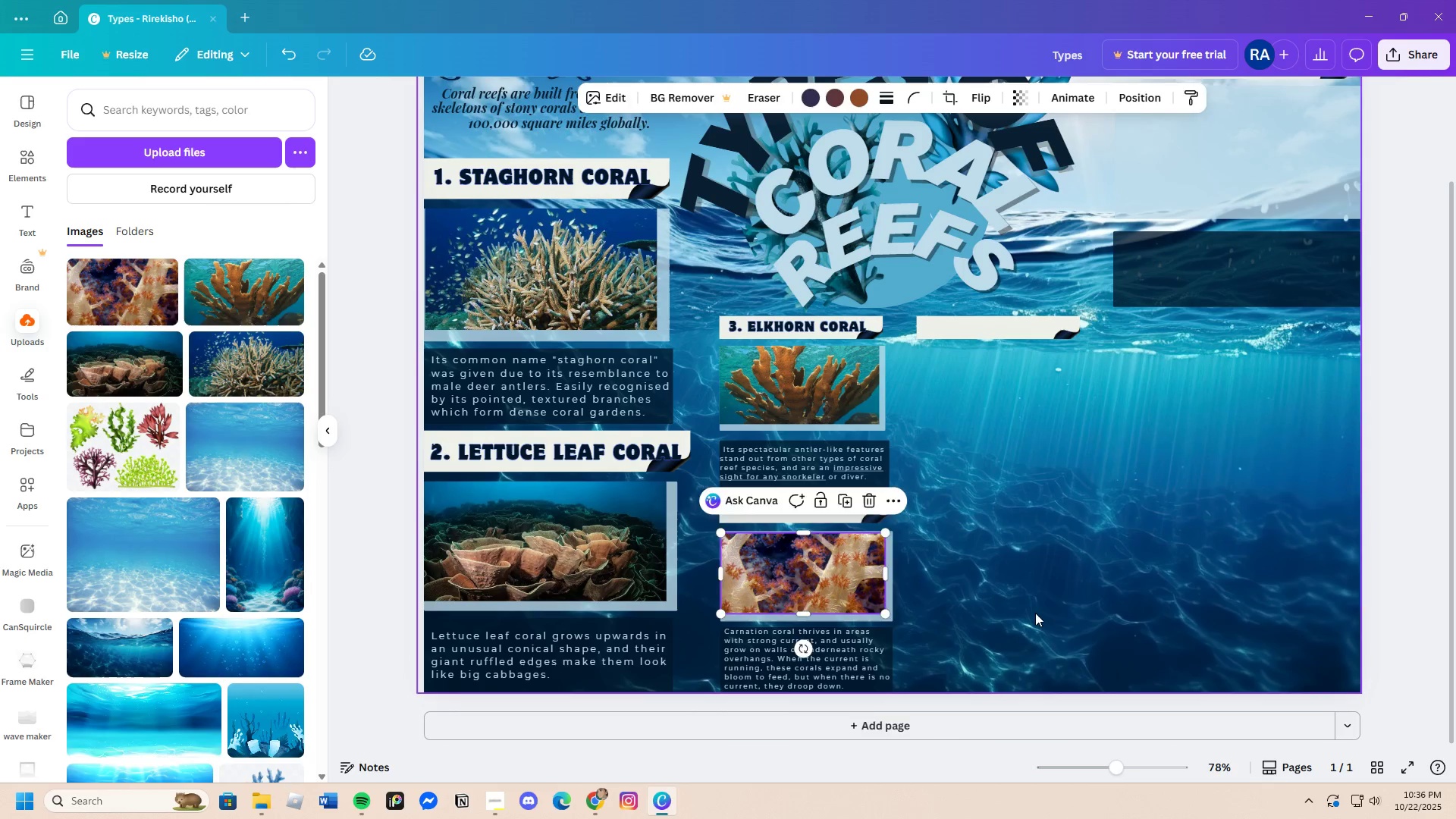 
left_click([1035, 613])
 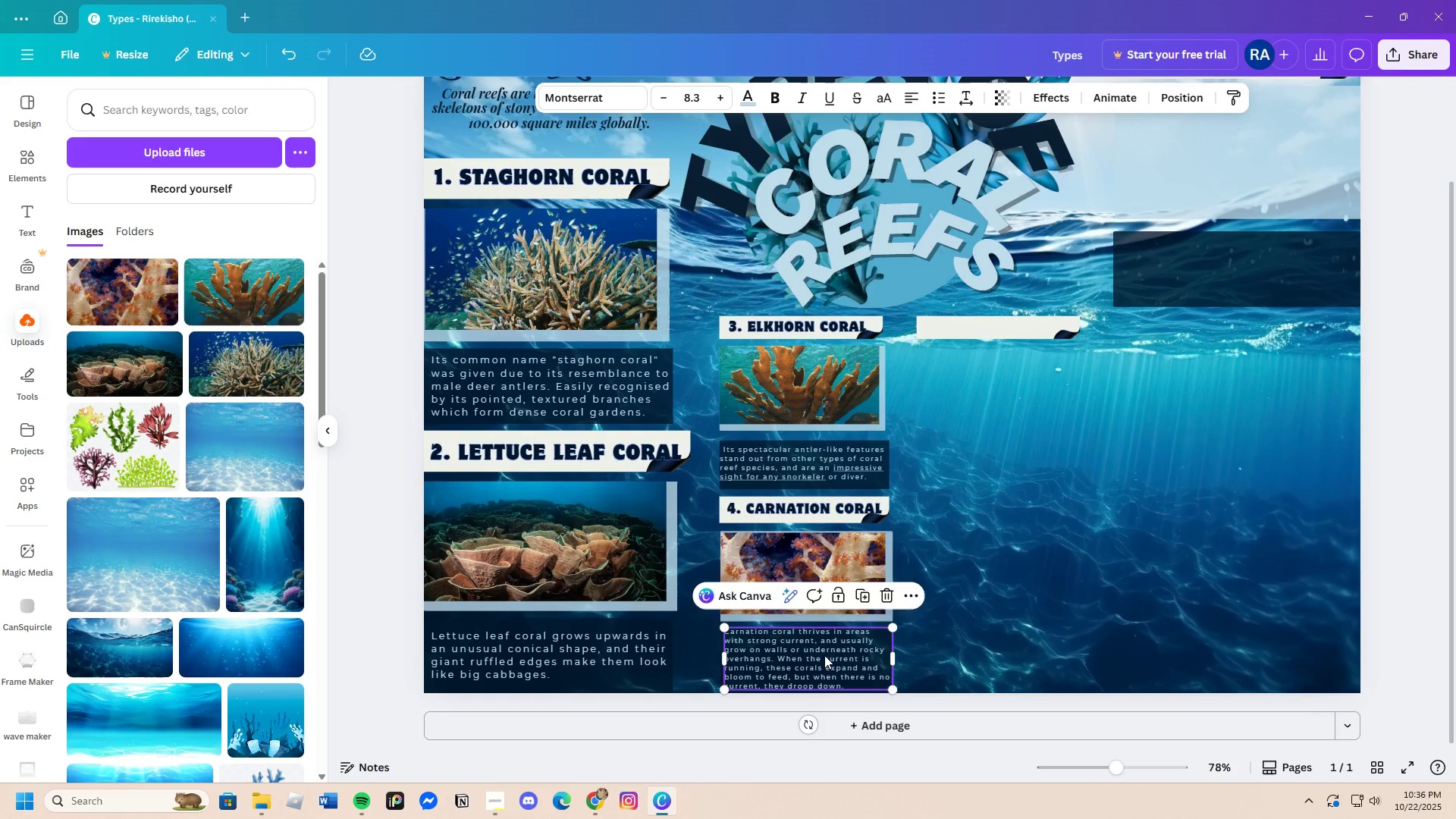 
left_click_drag(start_coordinate=[824, 655], to_coordinate=[938, 646])
 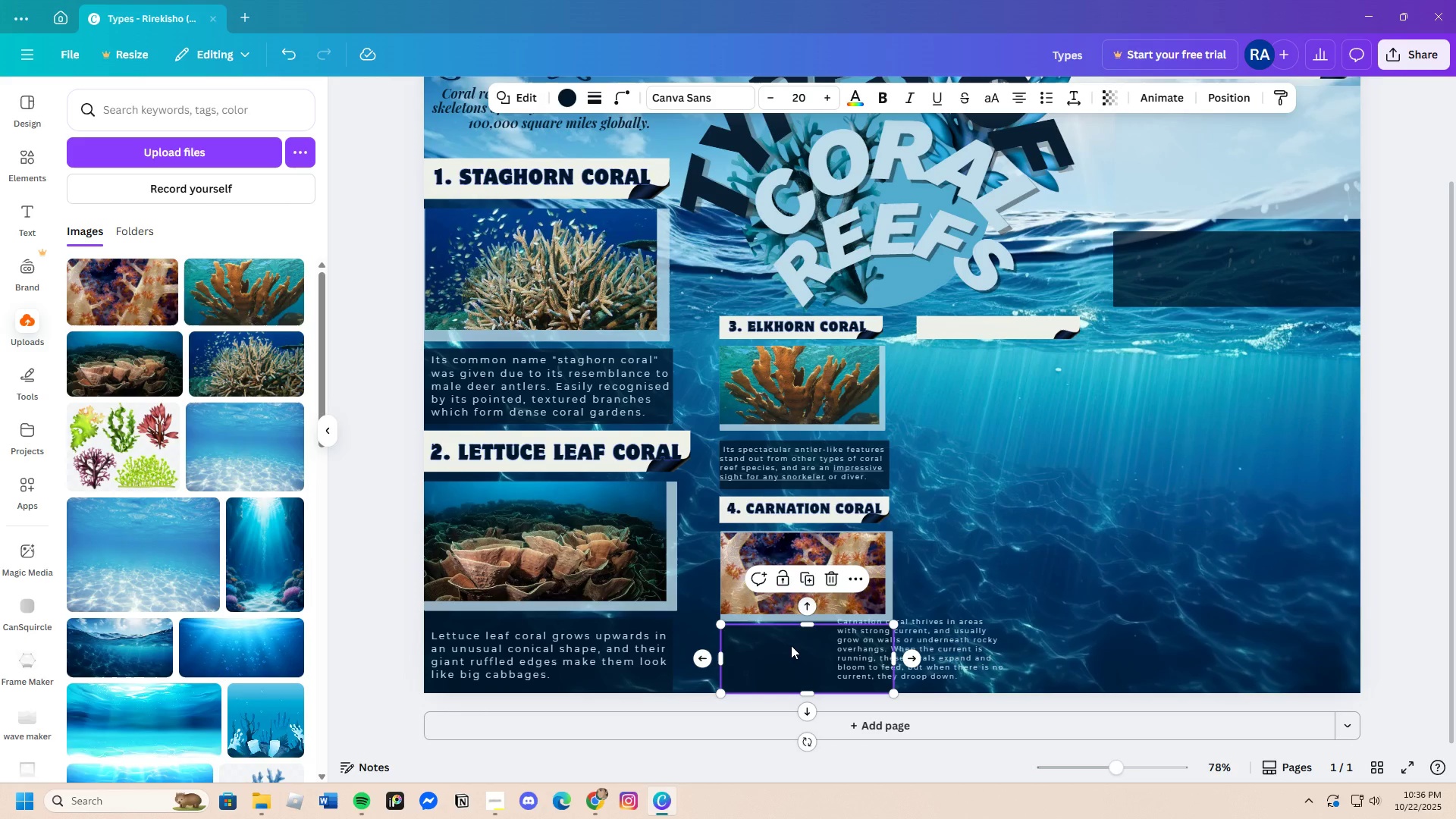 
wait(7.07)
 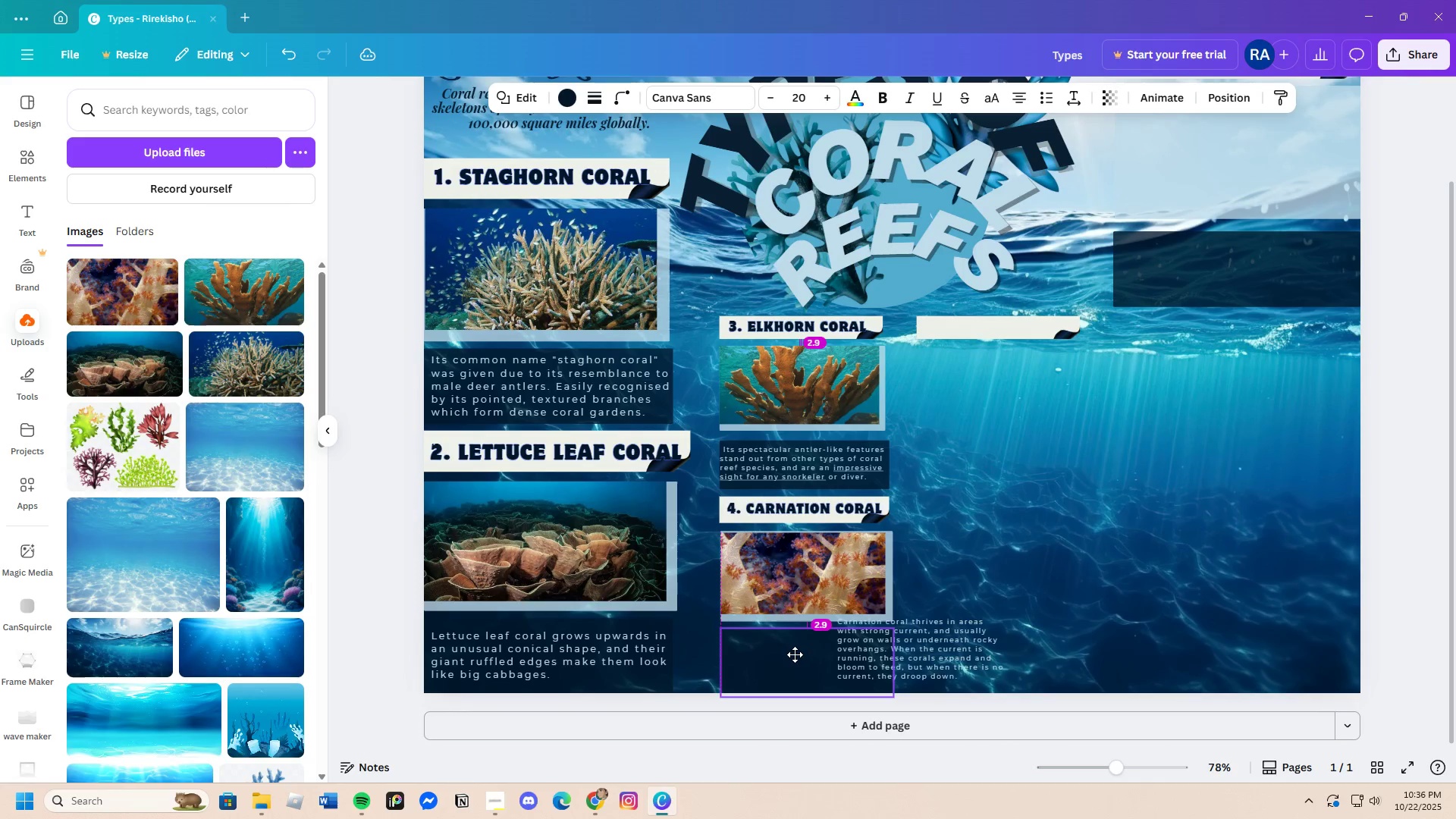 
left_click([791, 645])
 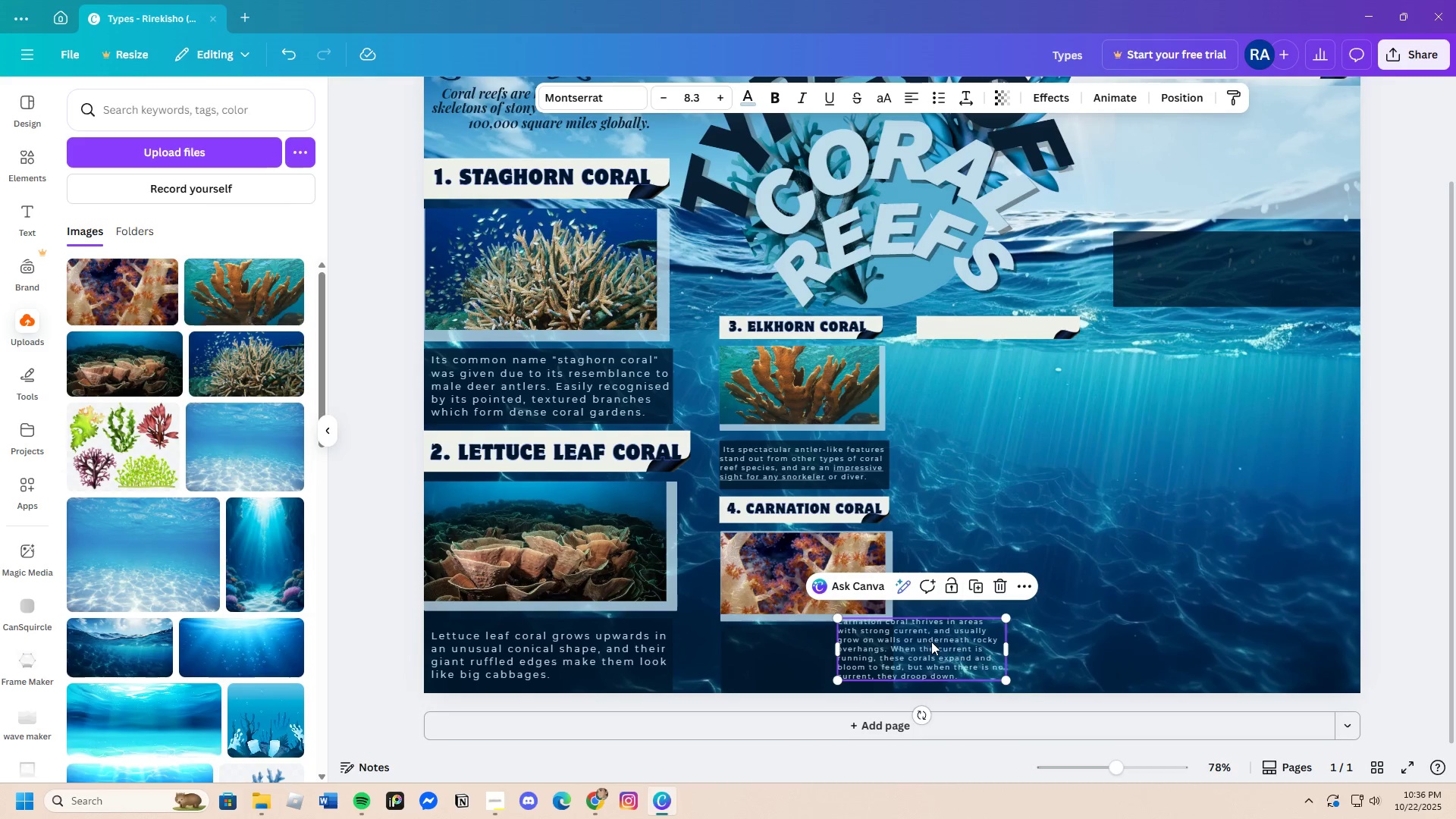 
left_click_drag(start_coordinate=[934, 642], to_coordinate=[820, 650])
 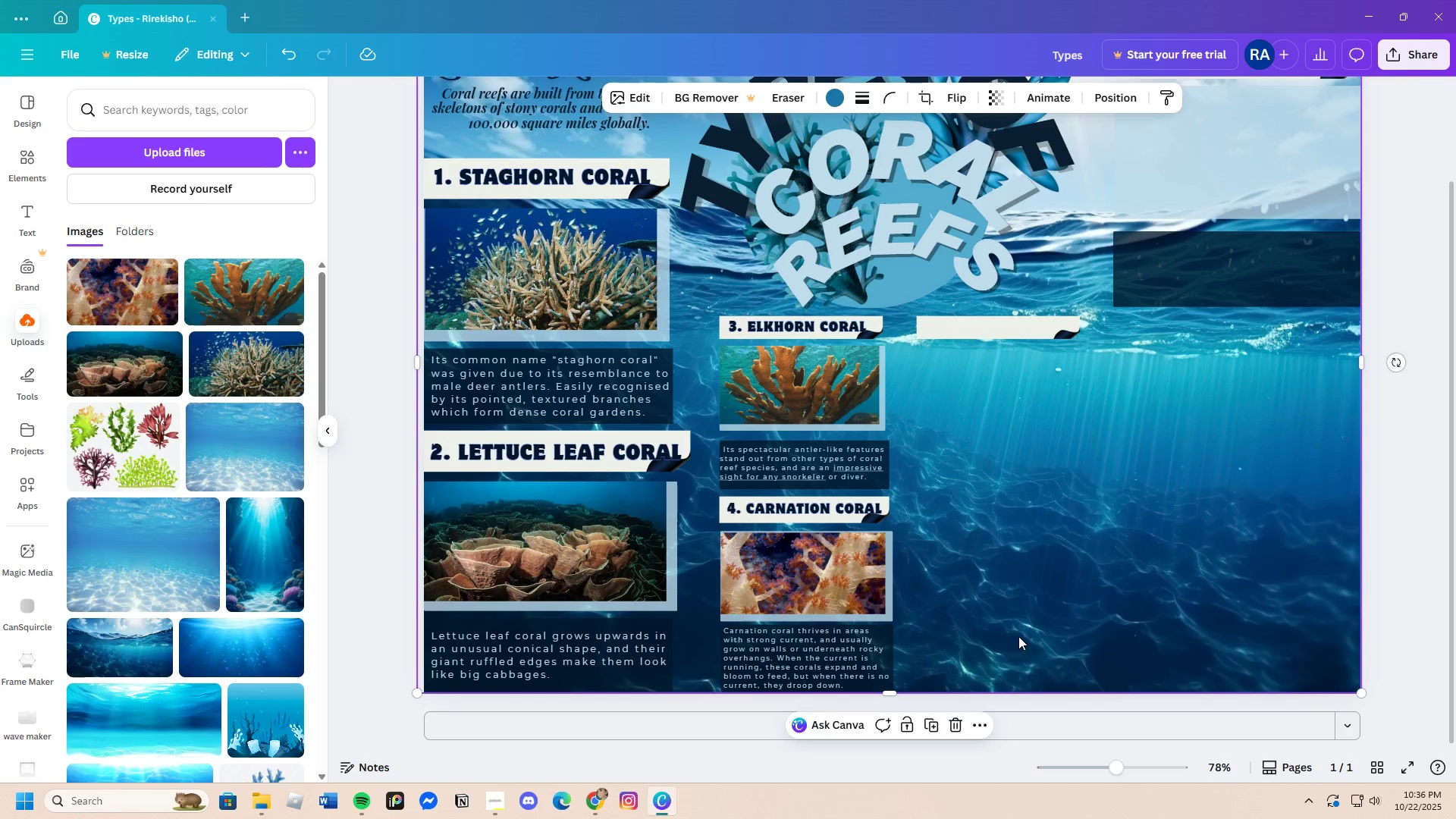 
left_click([1006, 631])
 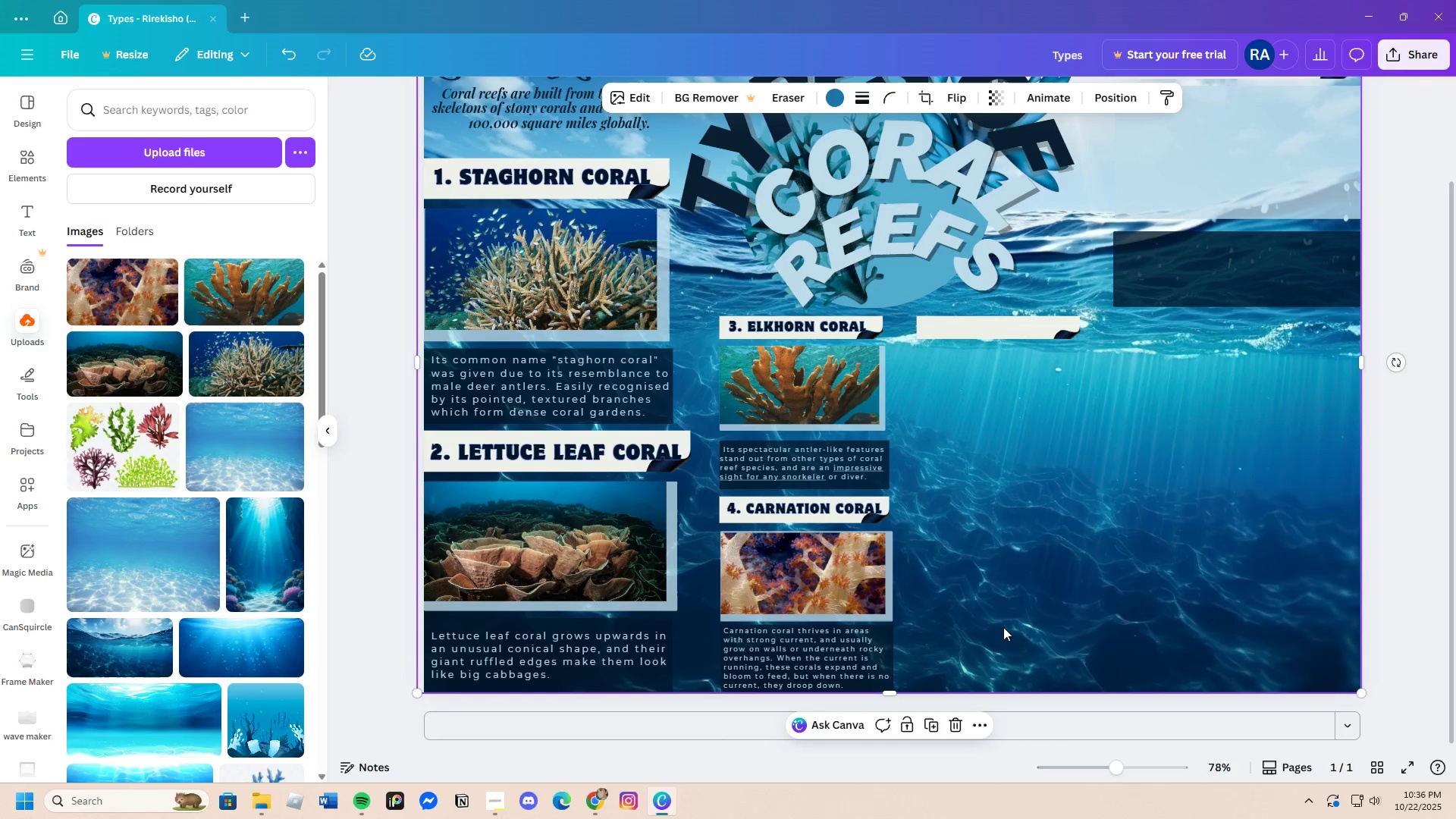 
scroll: coordinate [996, 622], scroll_direction: up, amount: 2.0
 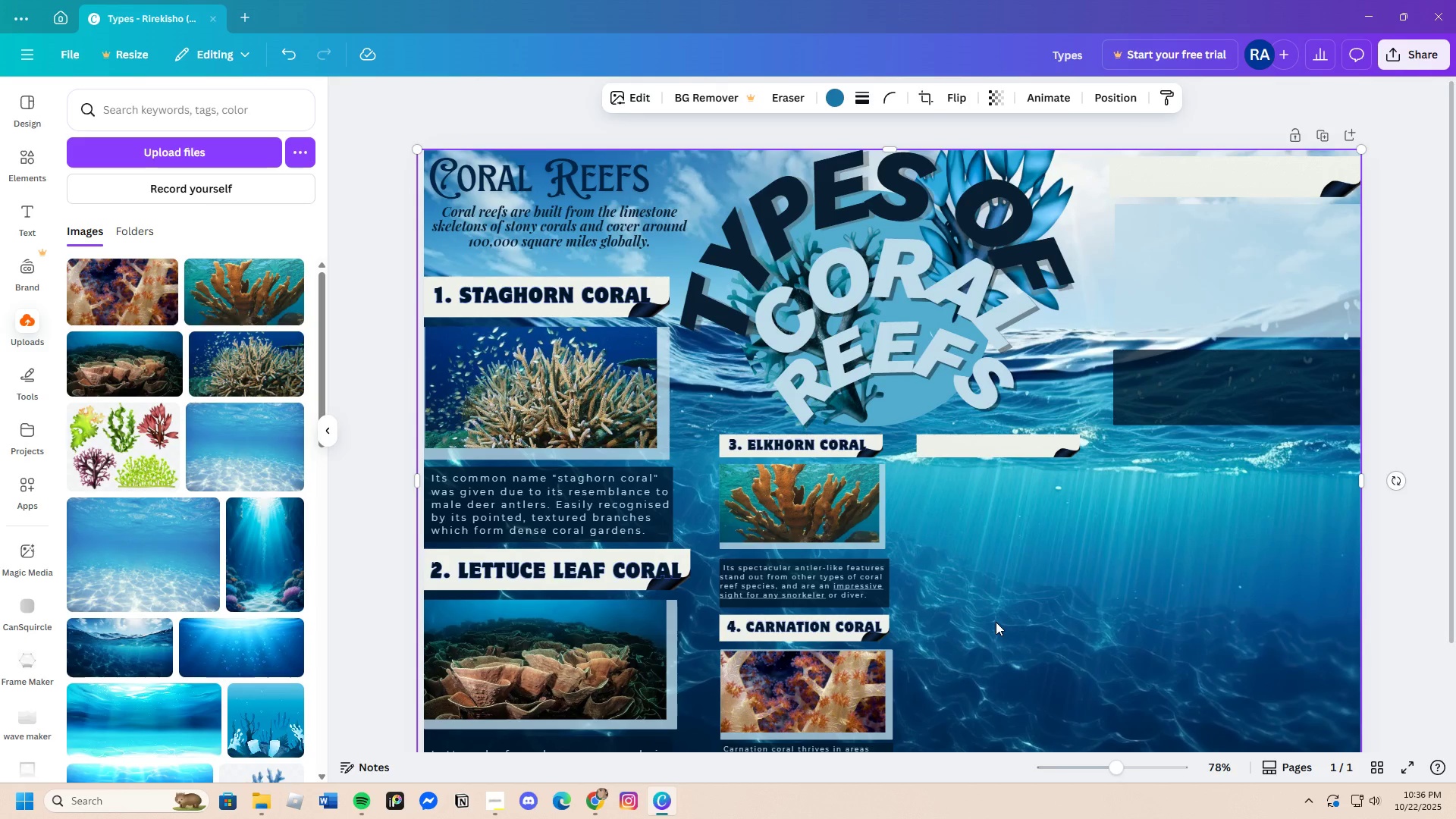 
scroll: coordinate [996, 622], scroll_direction: down, amount: 3.0
 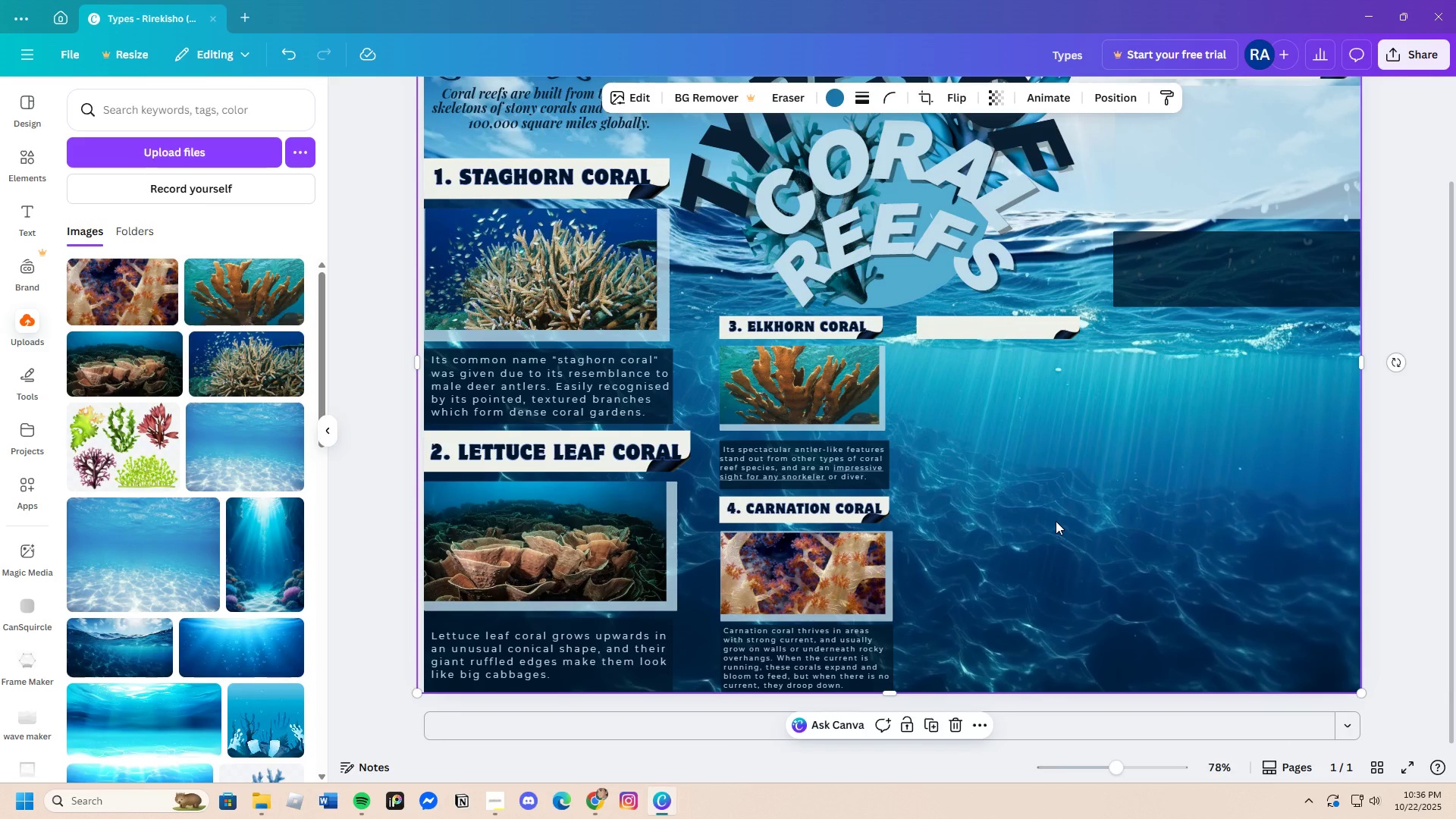 
wait(8.59)
 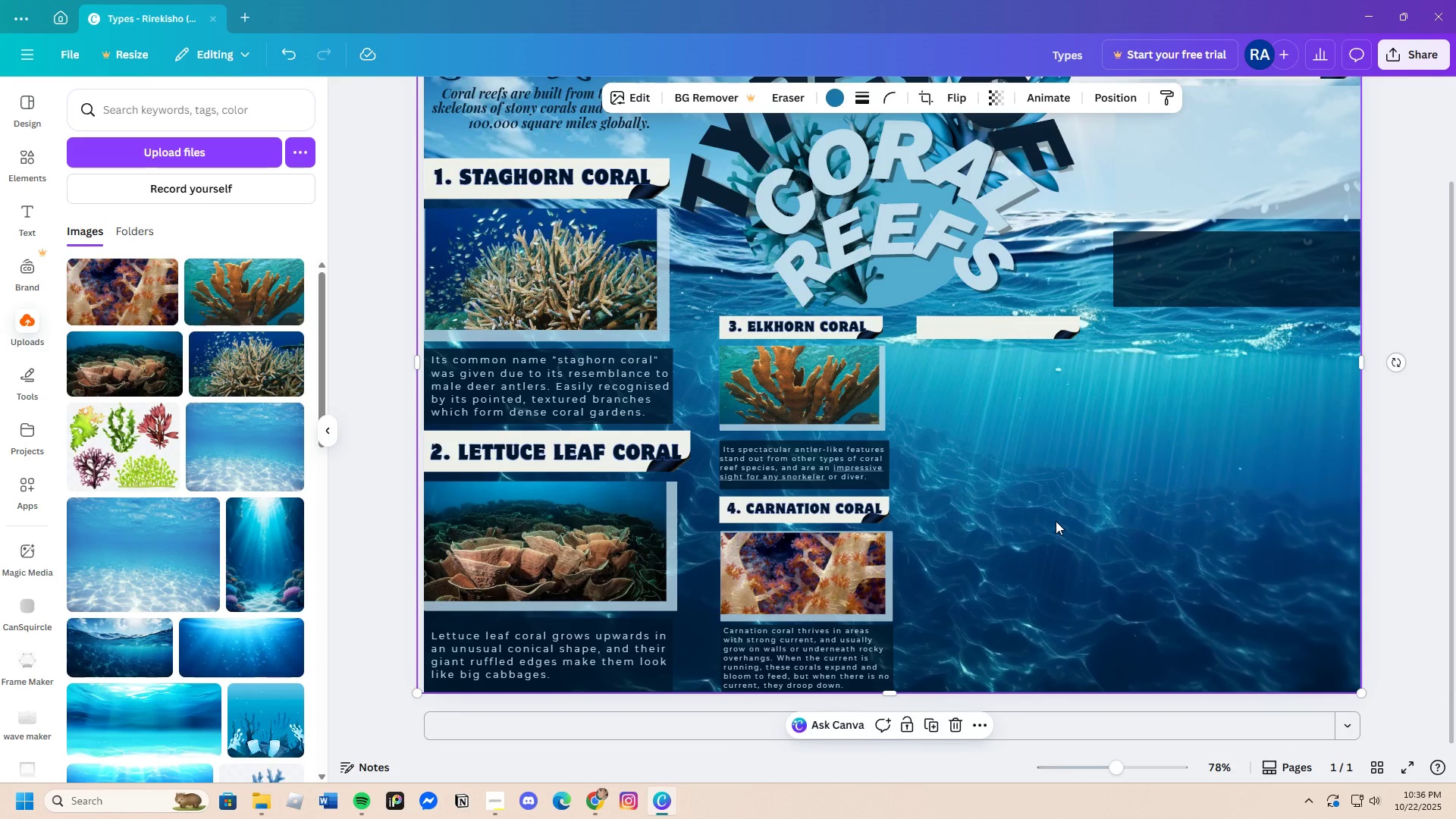 
scroll: coordinate [1098, 616], scroll_direction: up, amount: 2.0
 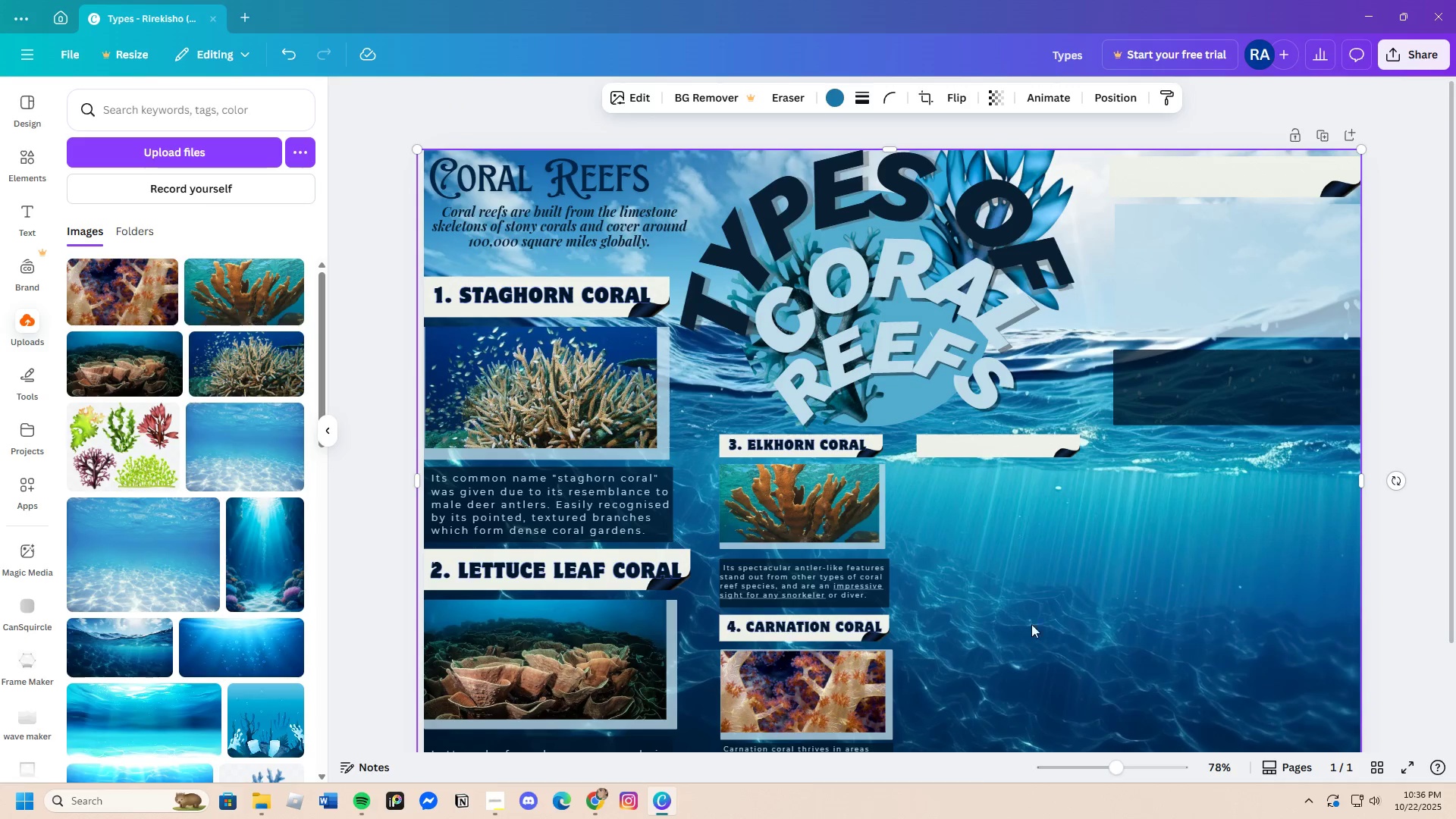 
scroll: coordinate [971, 615], scroll_direction: down, amount: 3.0
 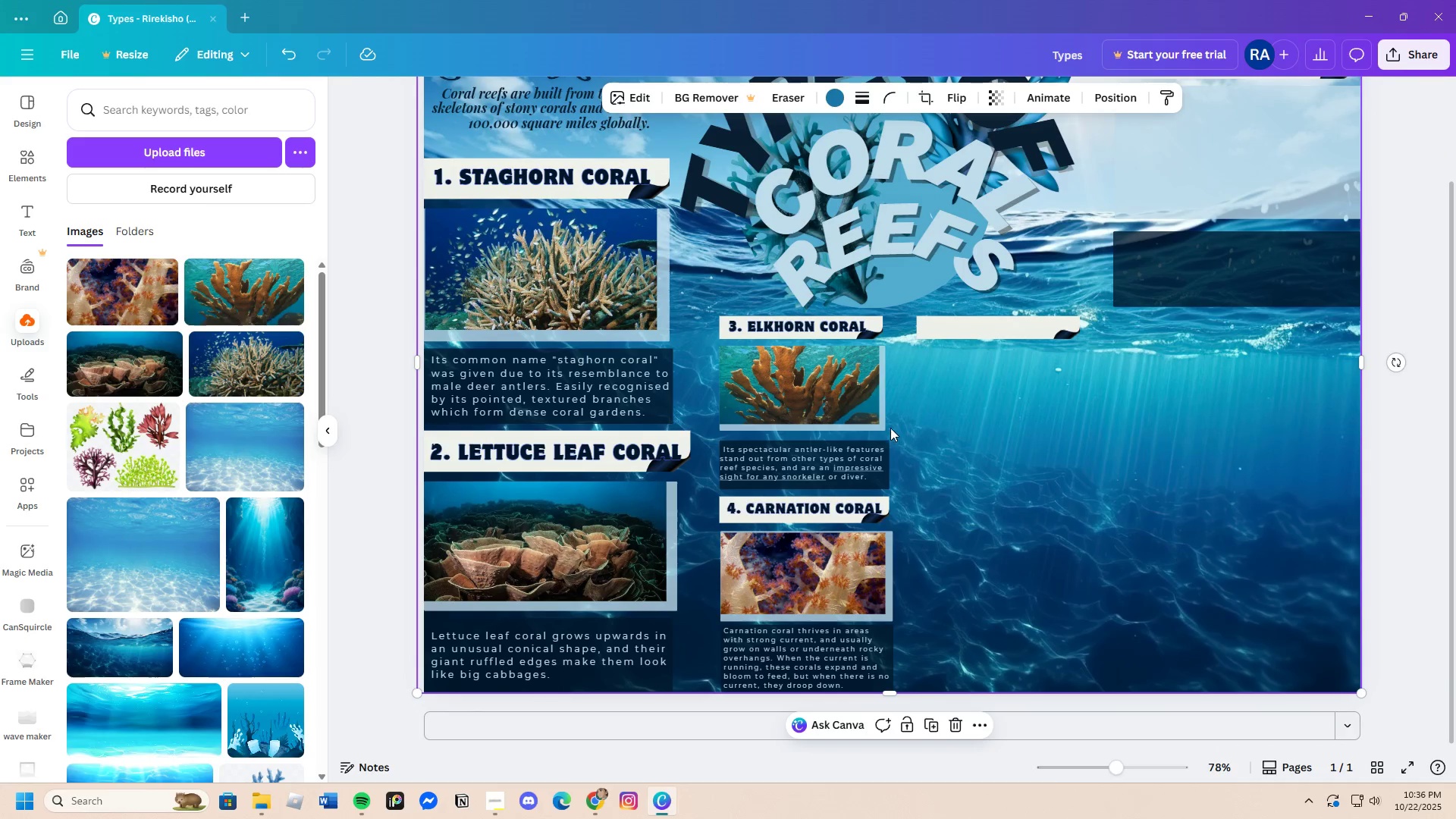 
left_click([871, 431])
 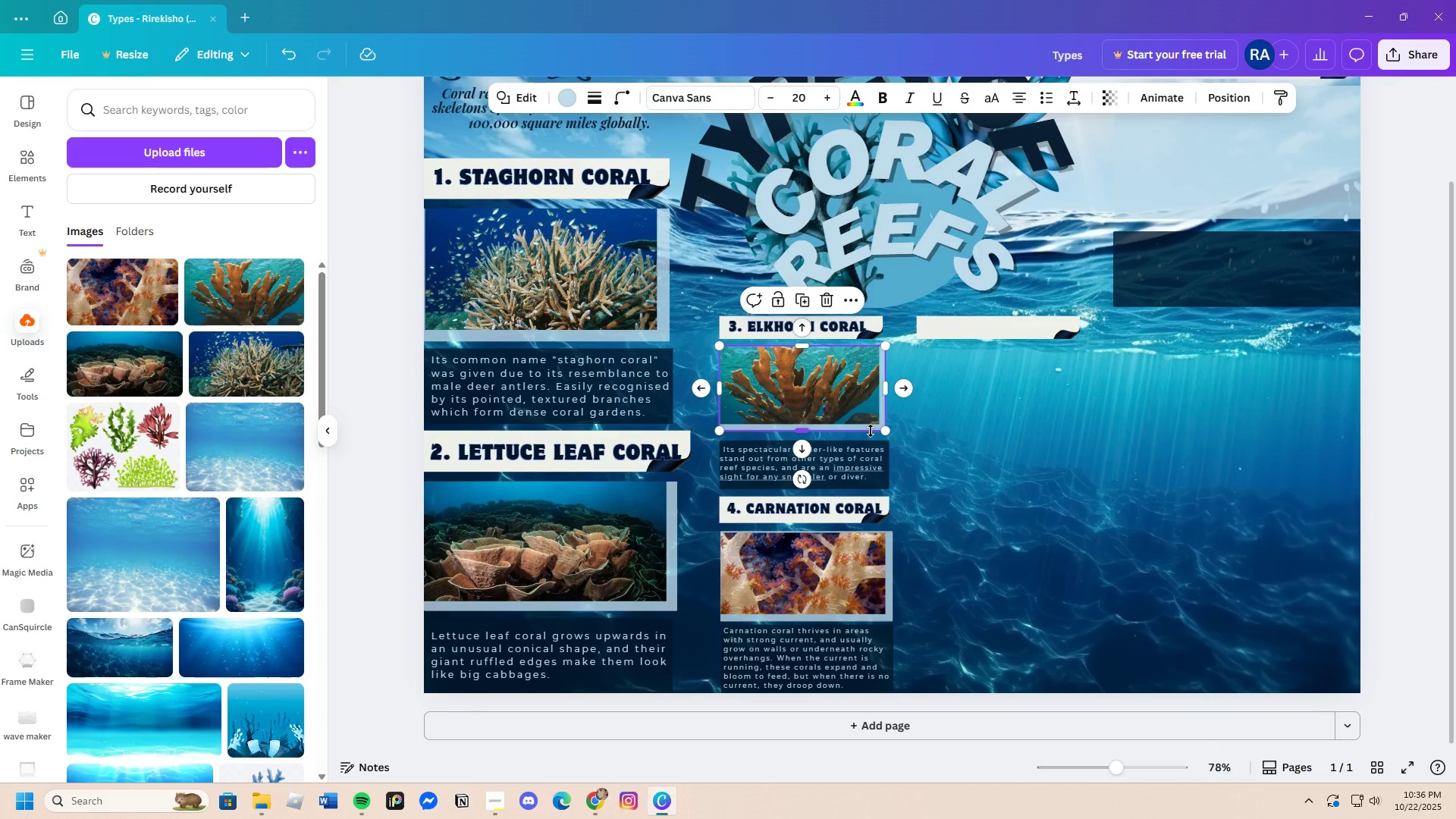 
key(Control+C)
 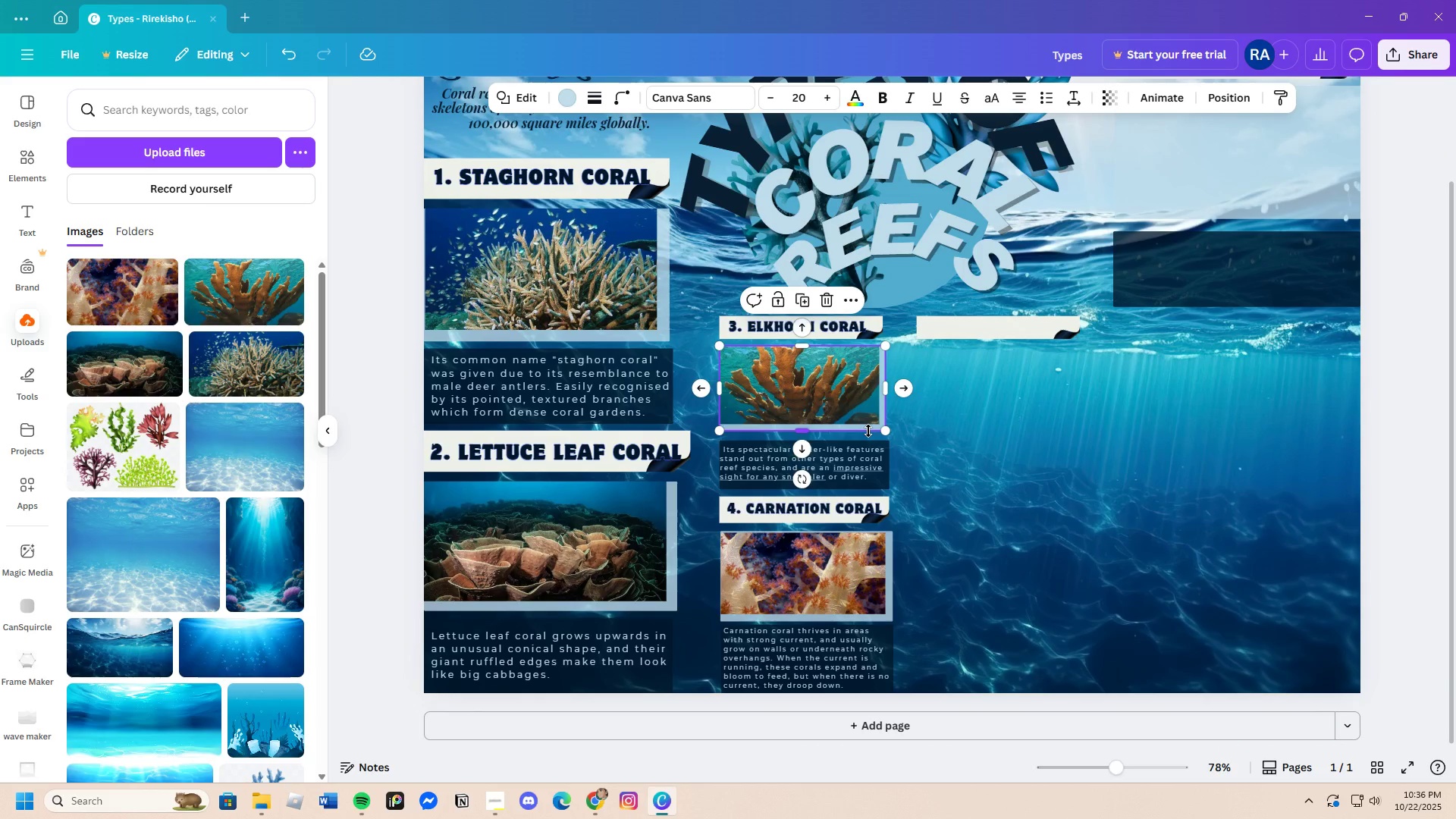 
key(Control+V)
 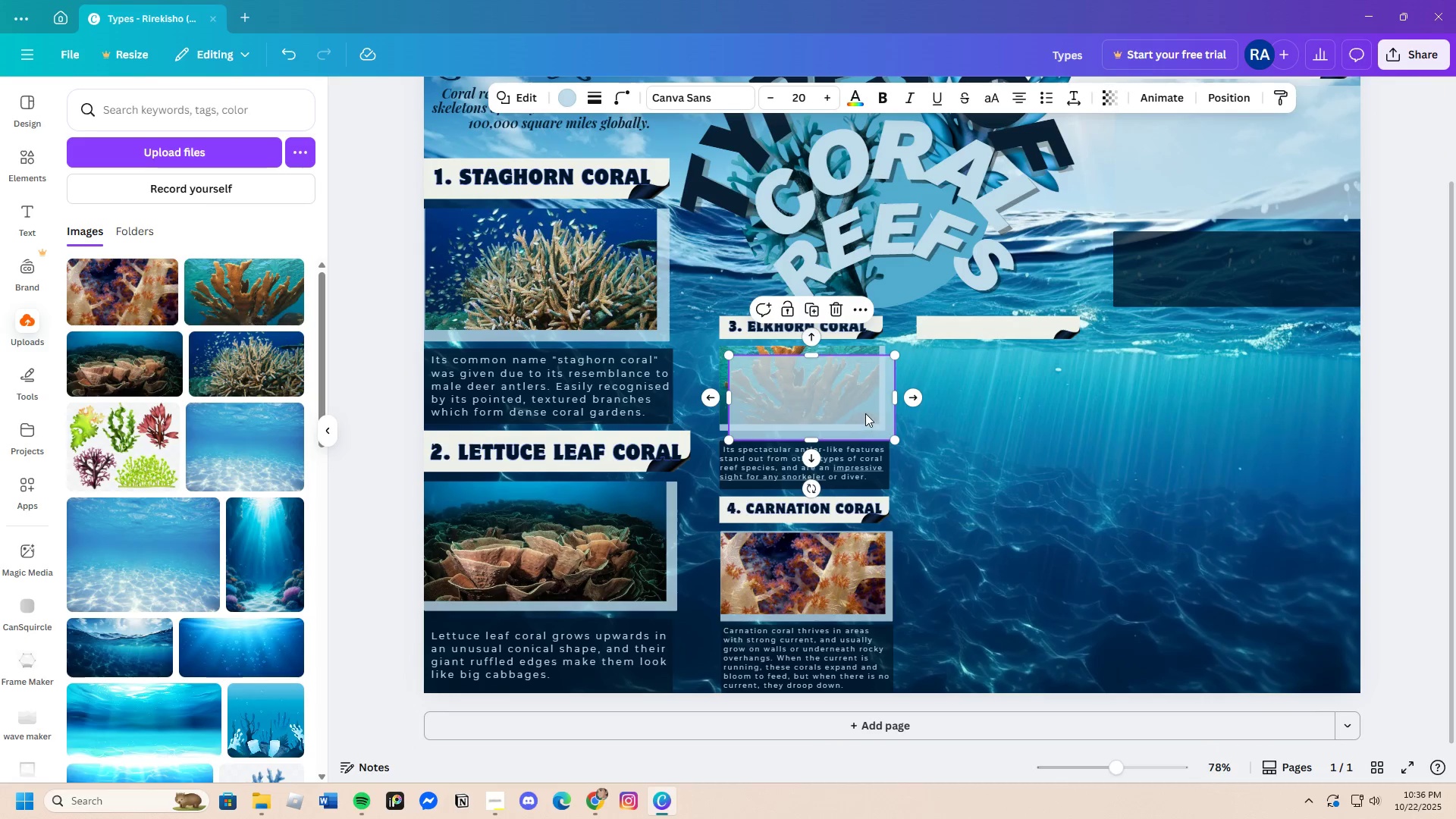 
left_click_drag(start_coordinate=[865, 414], to_coordinate=[1054, 408])
 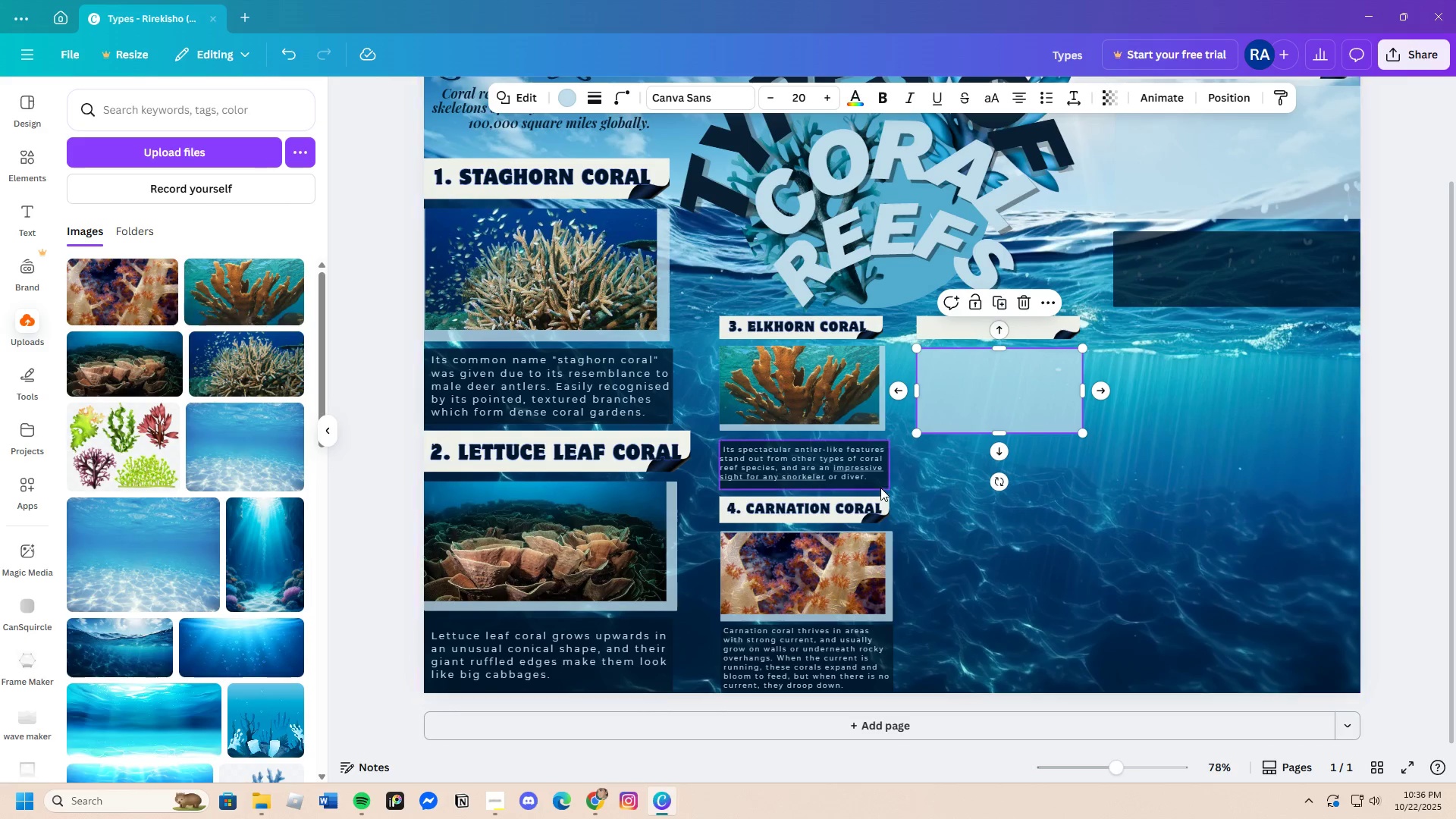 
left_click([880, 488])
 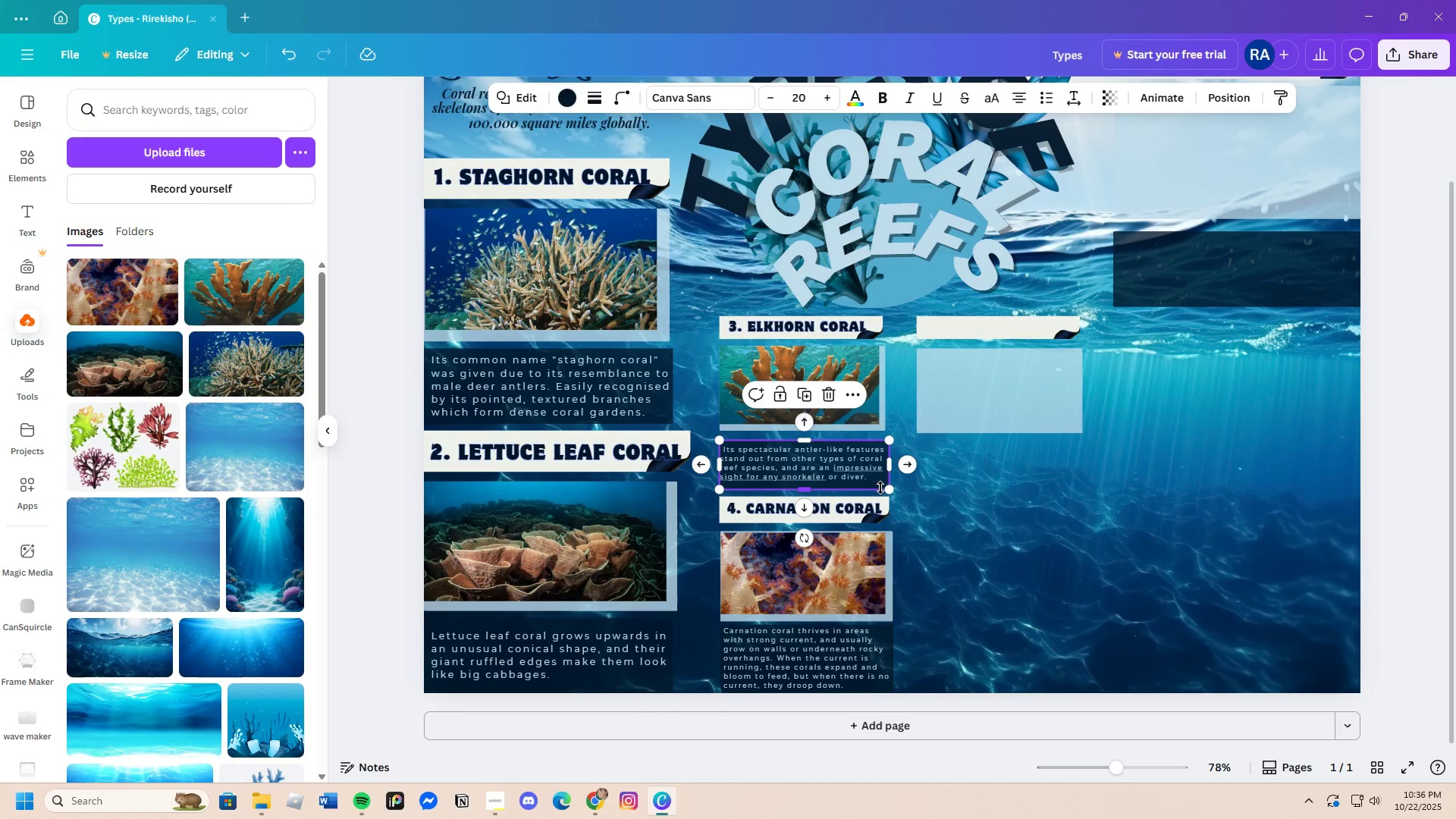 
key(Control+C)
 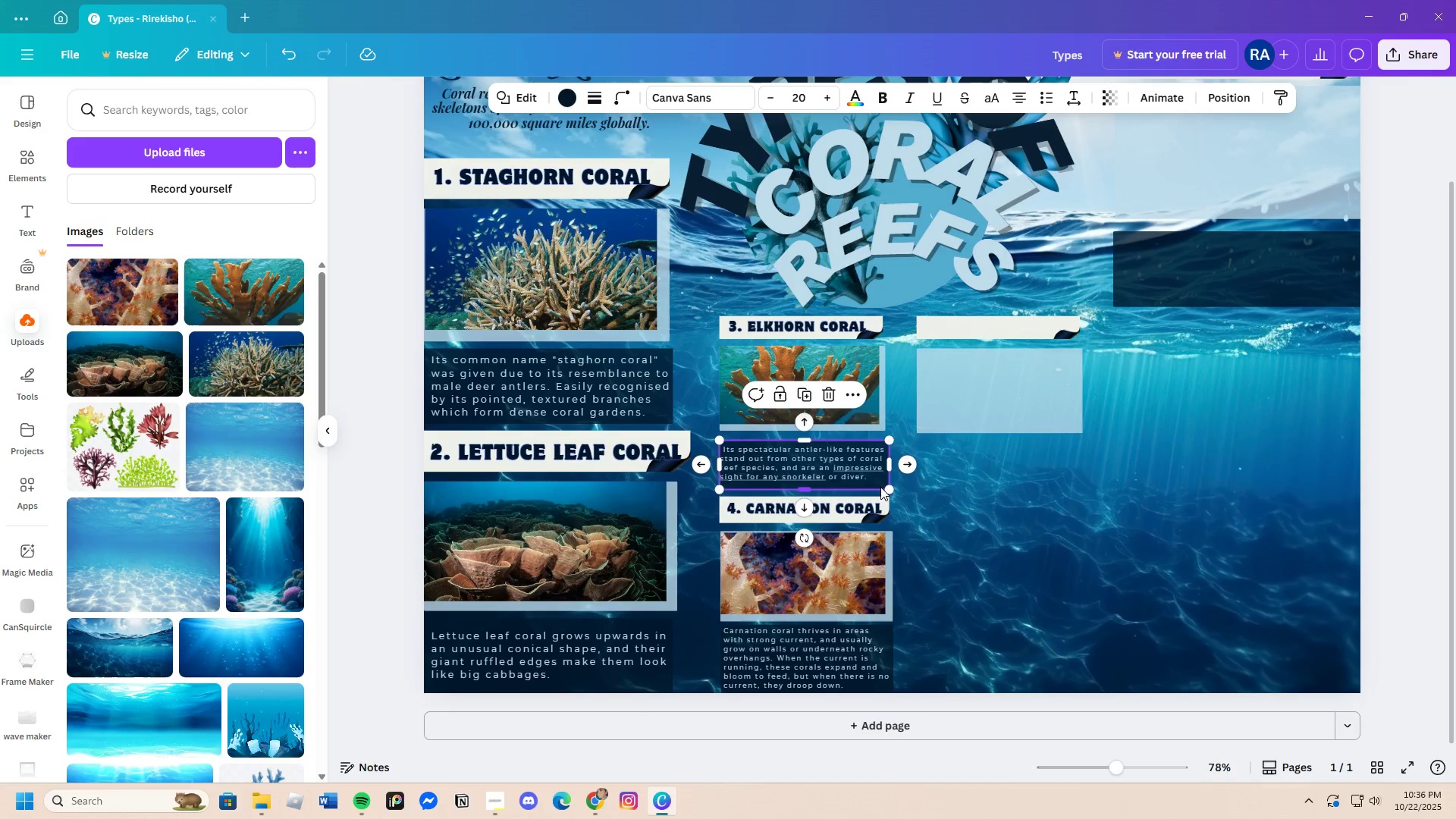 
key(Control+V)
 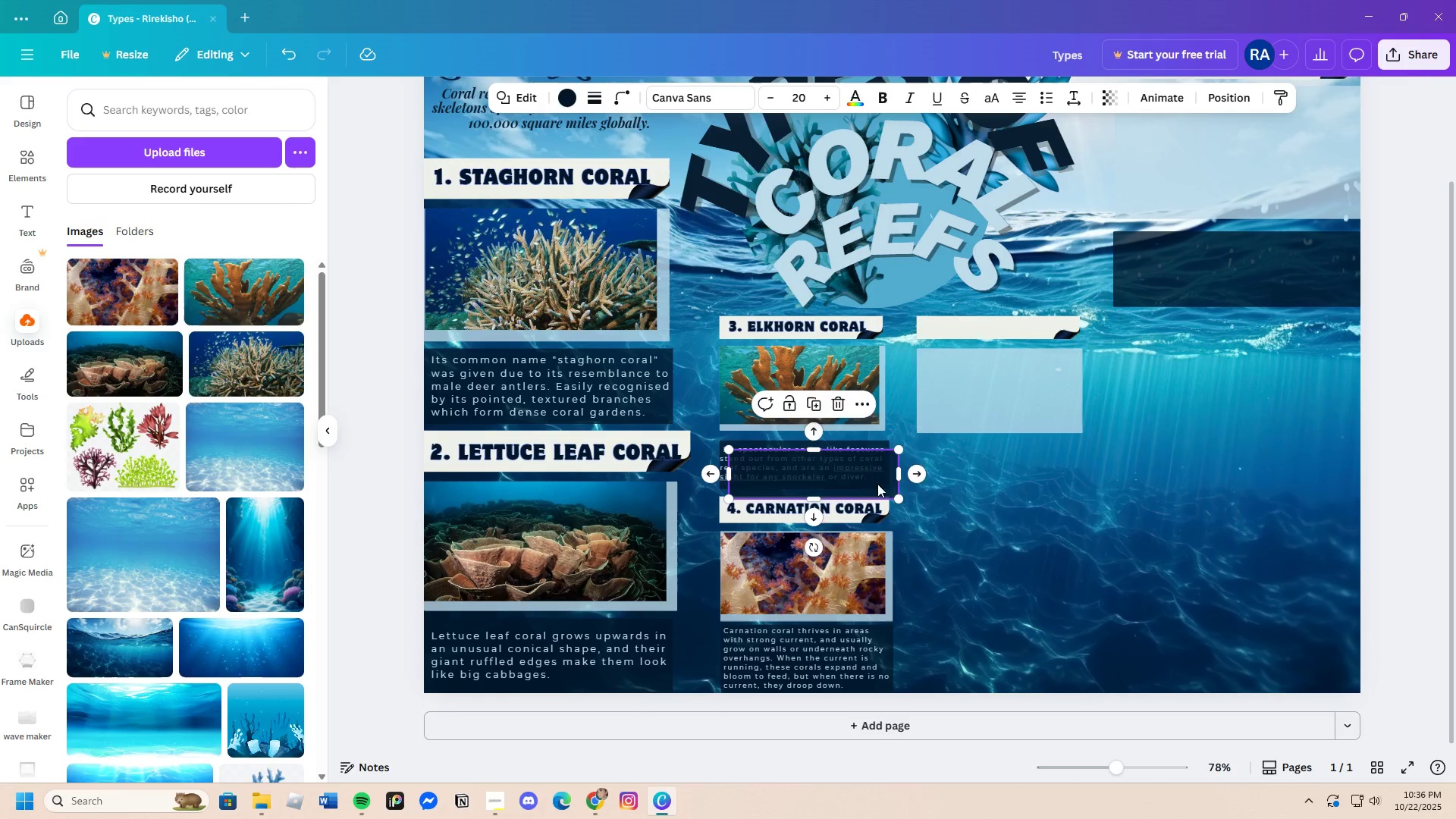 
left_click_drag(start_coordinate=[877, 484], to_coordinate=[1067, 475])
 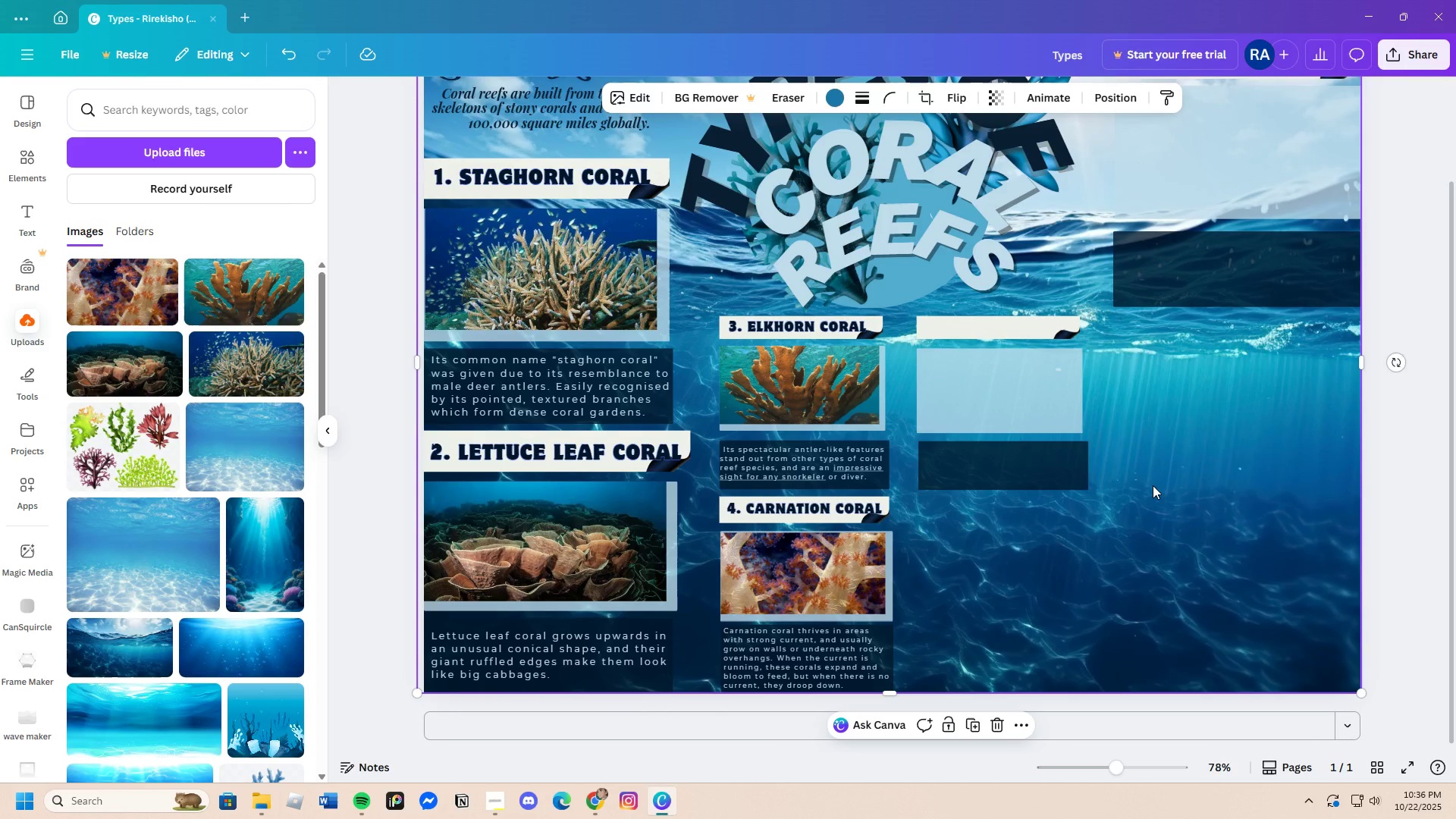 
left_click([1153, 485])
 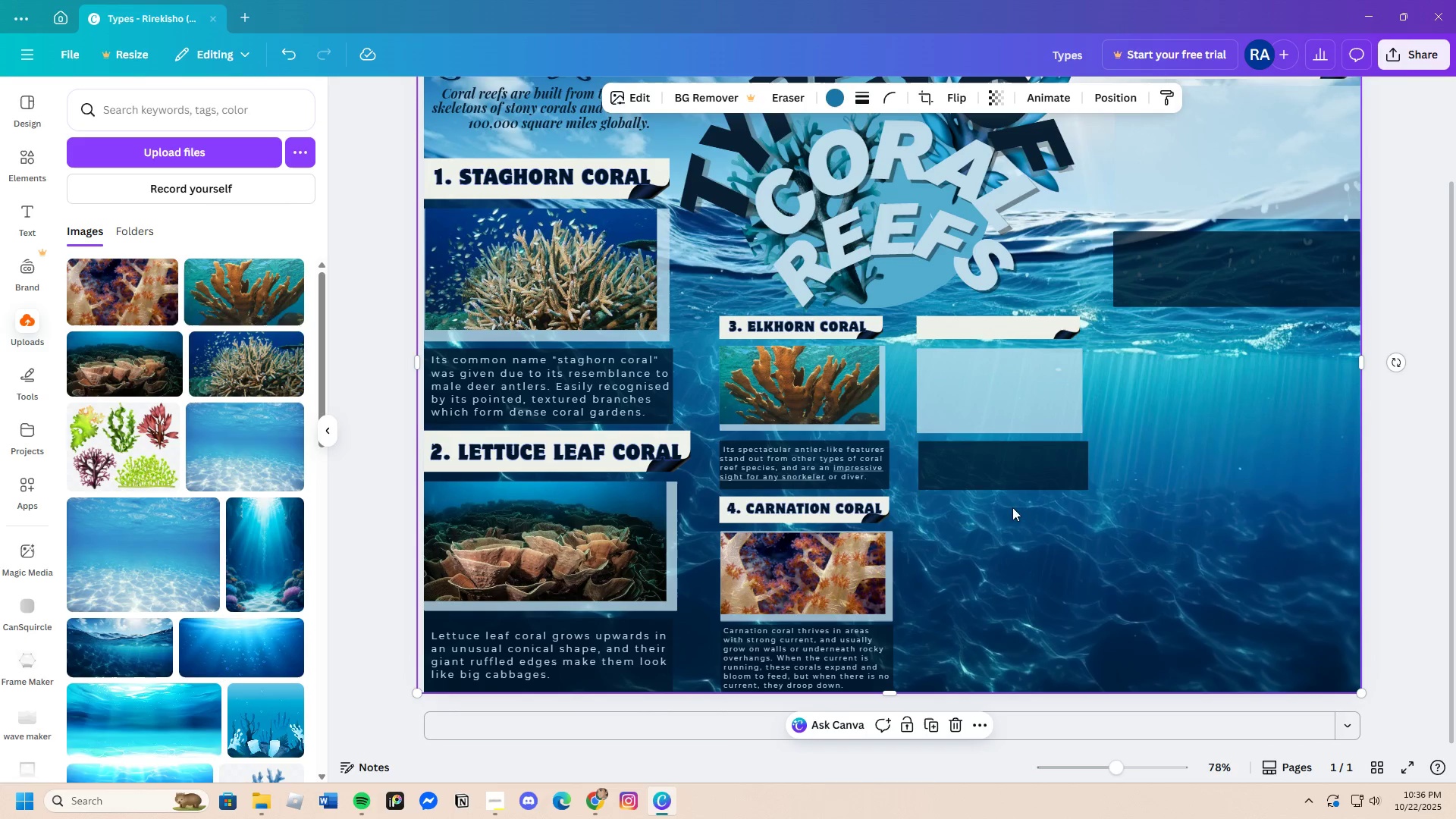 
left_click_drag(start_coordinate=[1011, 475], to_coordinate=[1007, 475])
 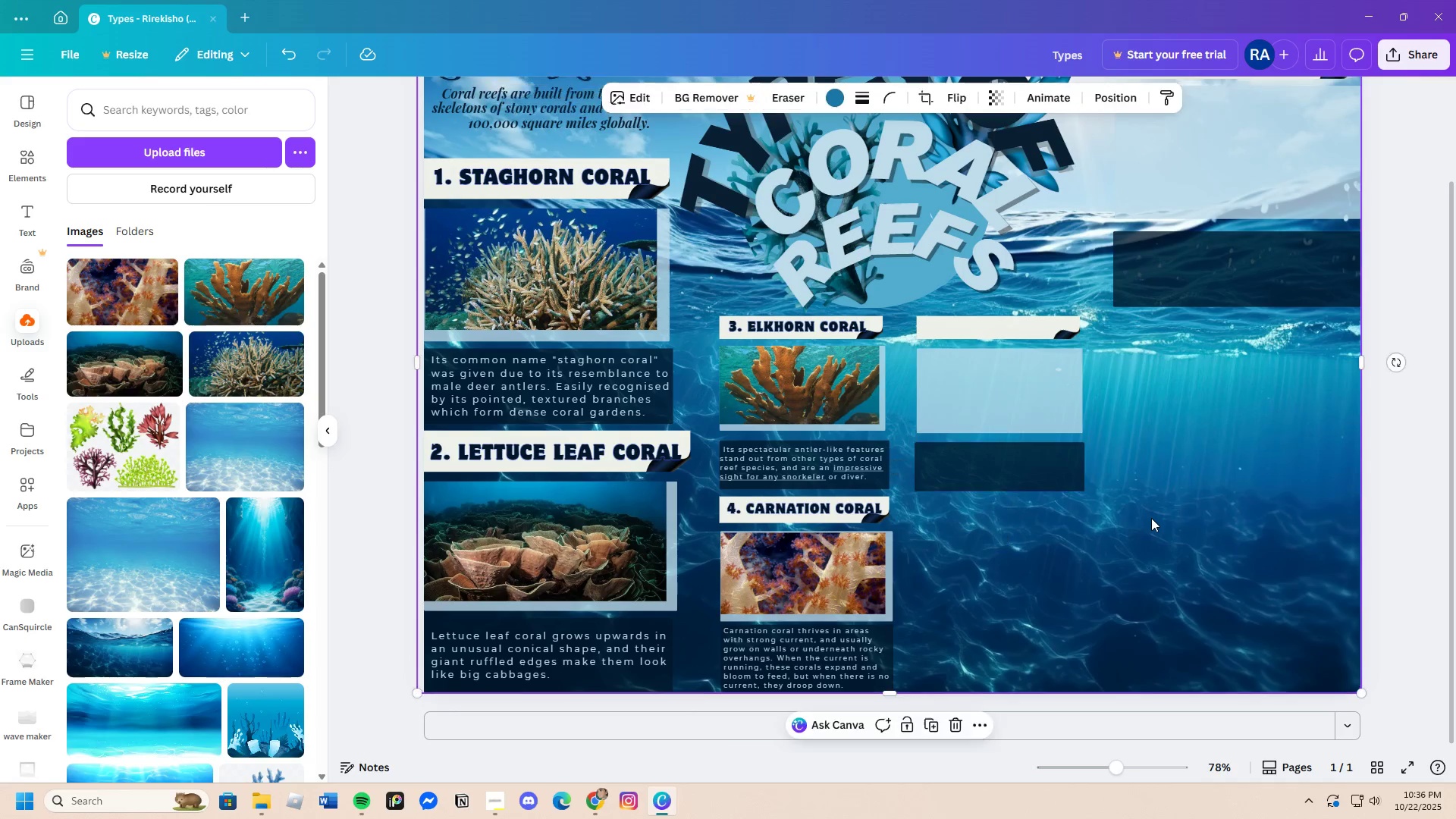 
left_click([1150, 516])
 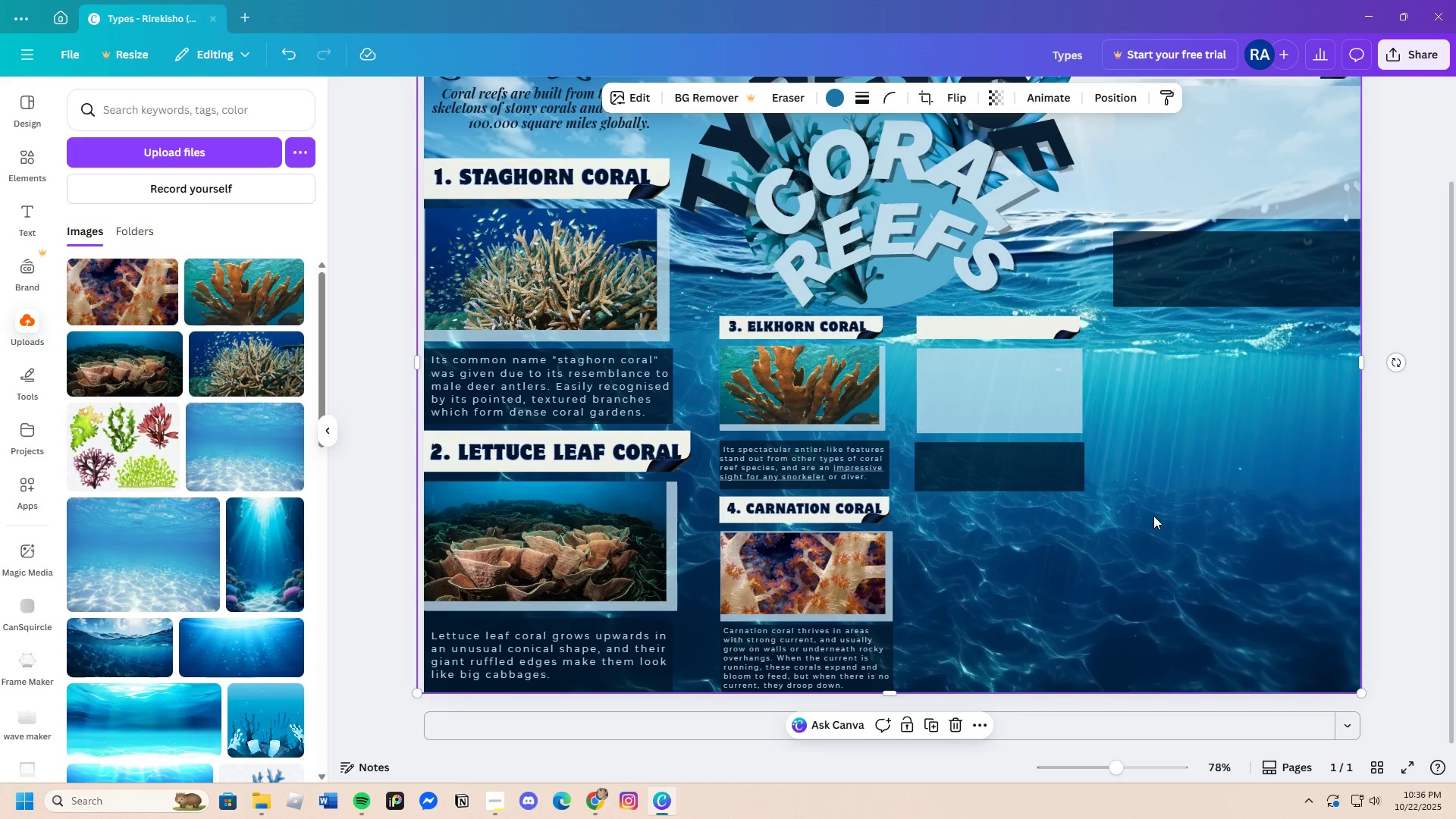 
scroll: coordinate [1151, 539], scroll_direction: up, amount: 2.0
 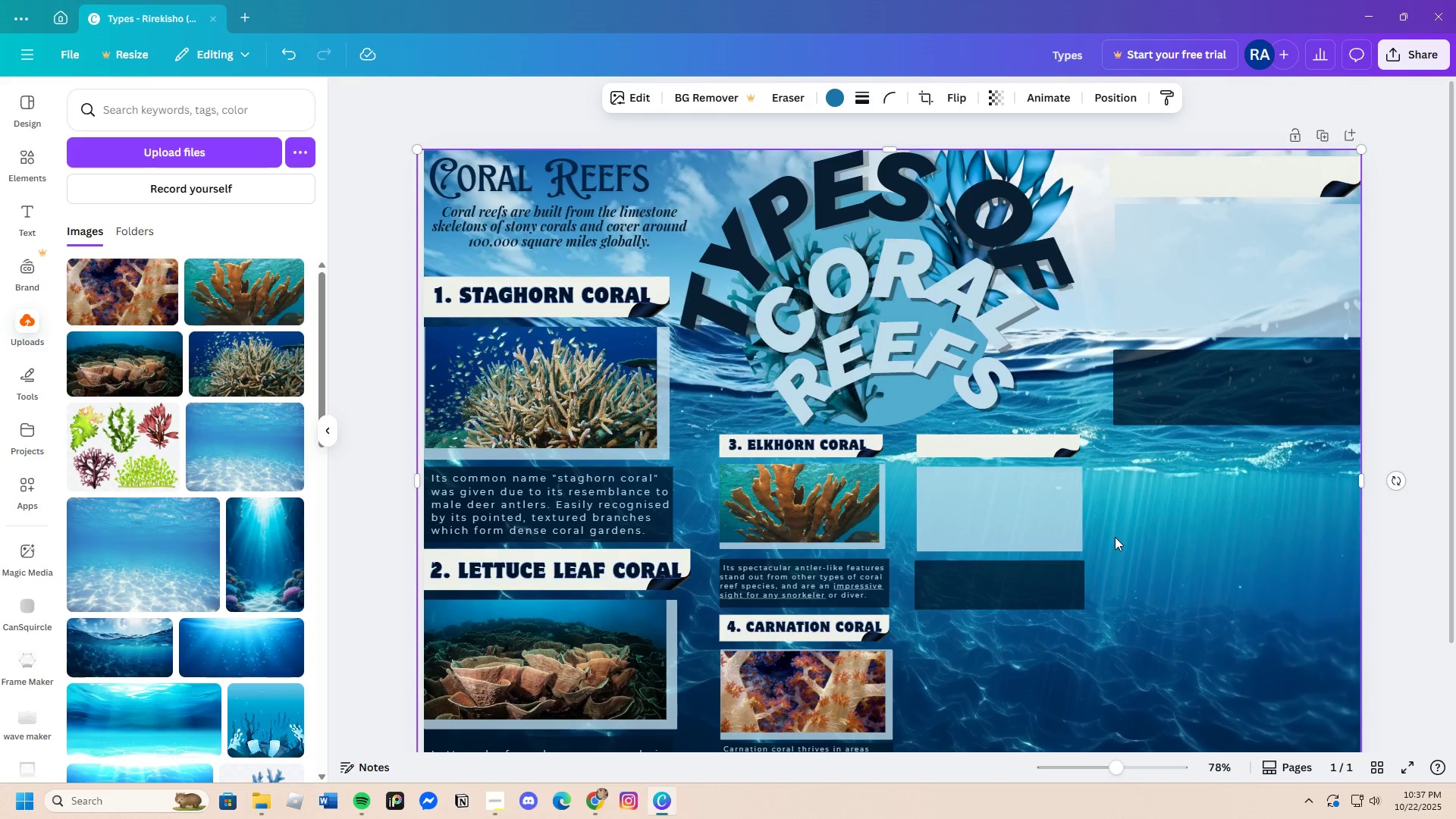 
scroll: coordinate [1109, 533], scroll_direction: down, amount: 2.0
 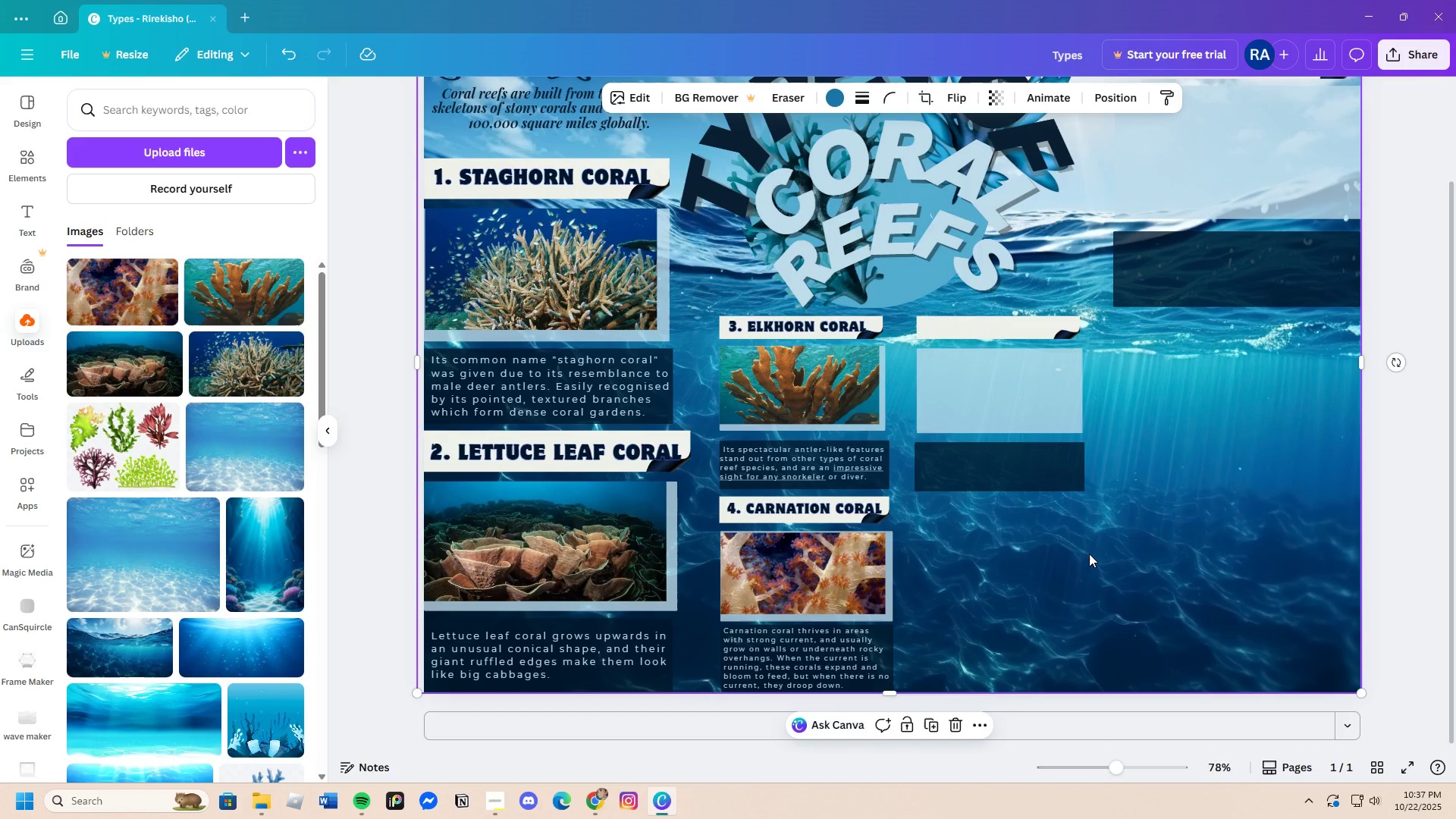 
wait(6.01)
 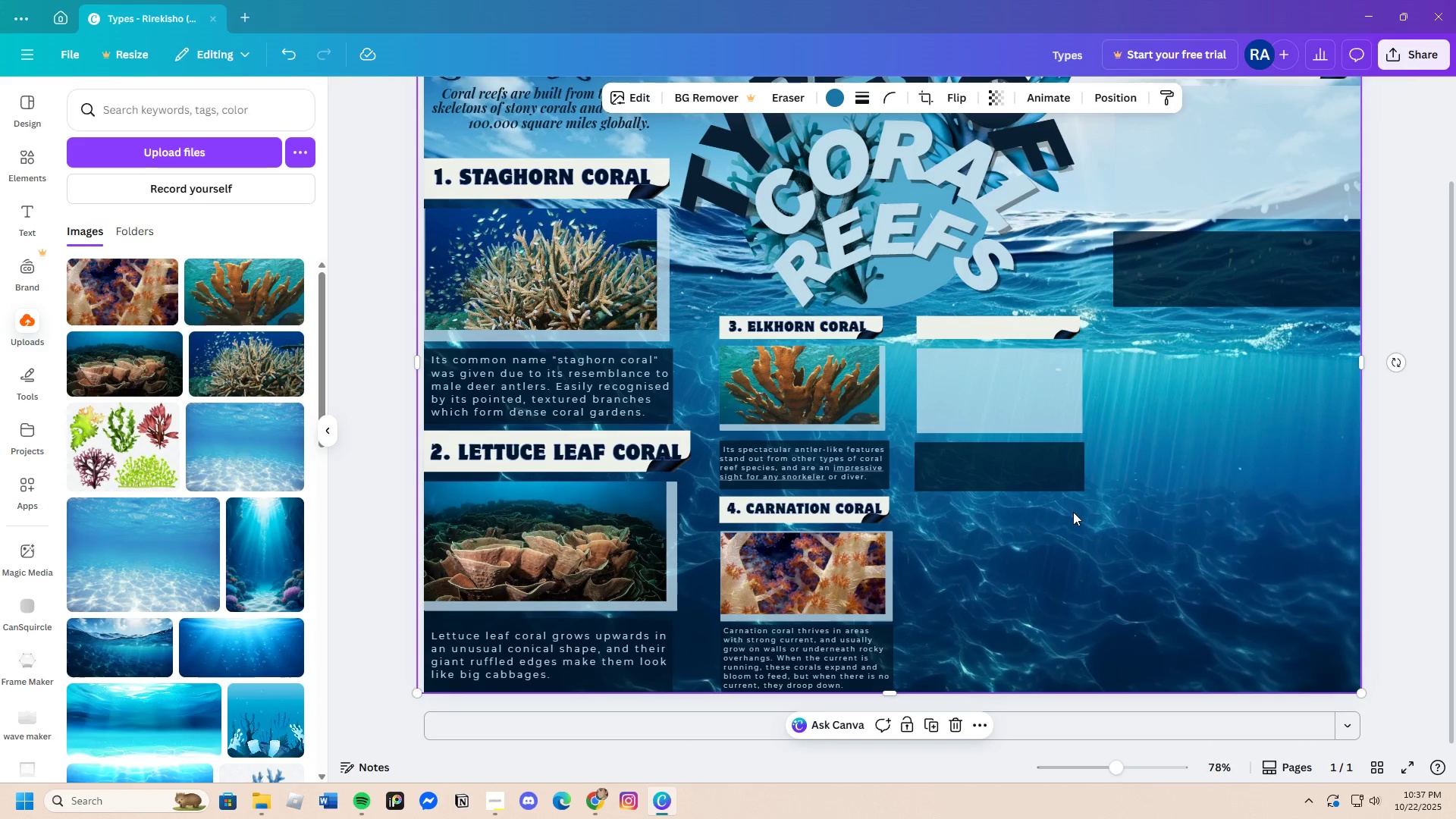 
left_click([594, 804])
 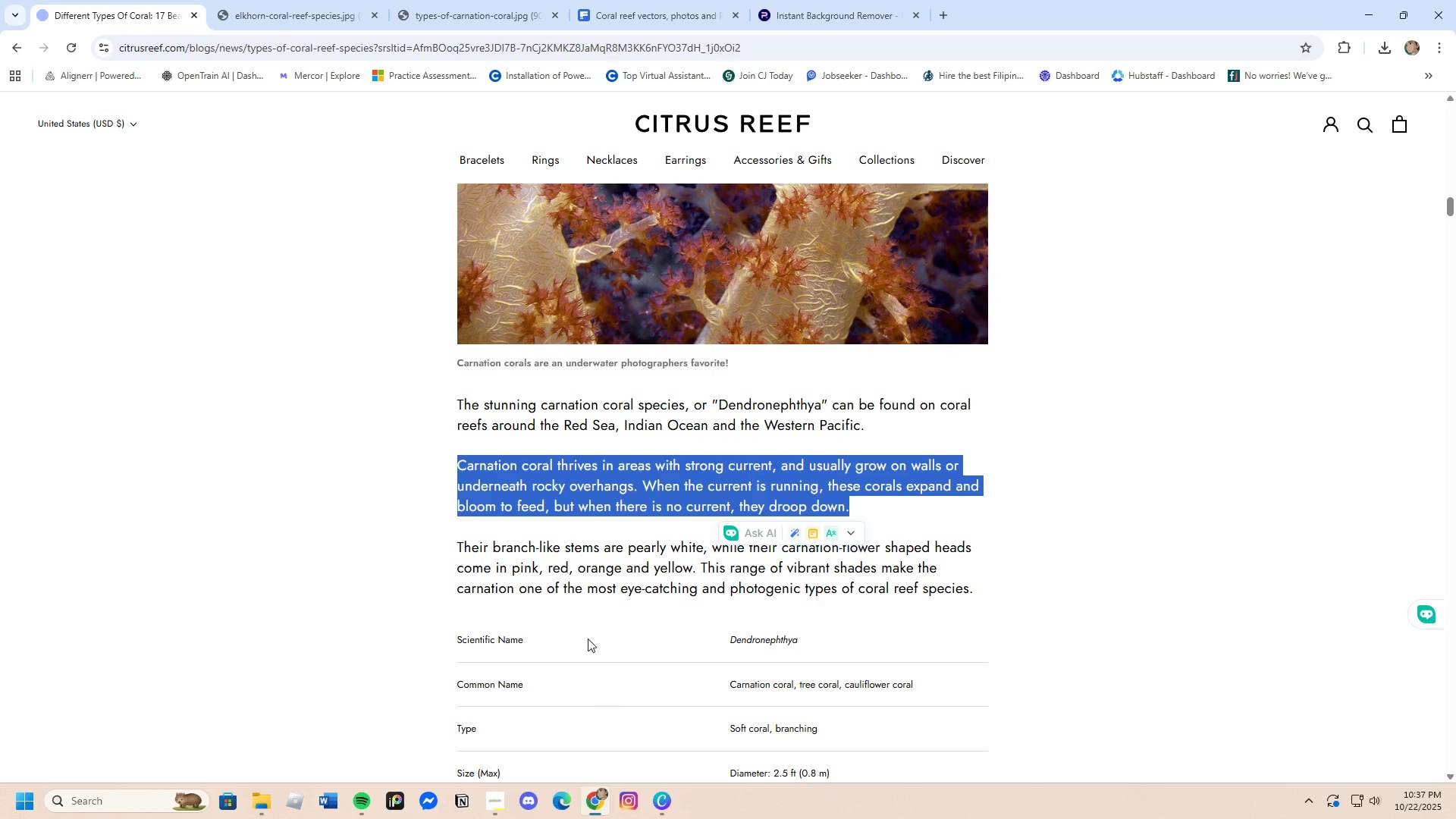 
scroll: coordinate [581, 604], scroll_direction: down, amount: 8.0
 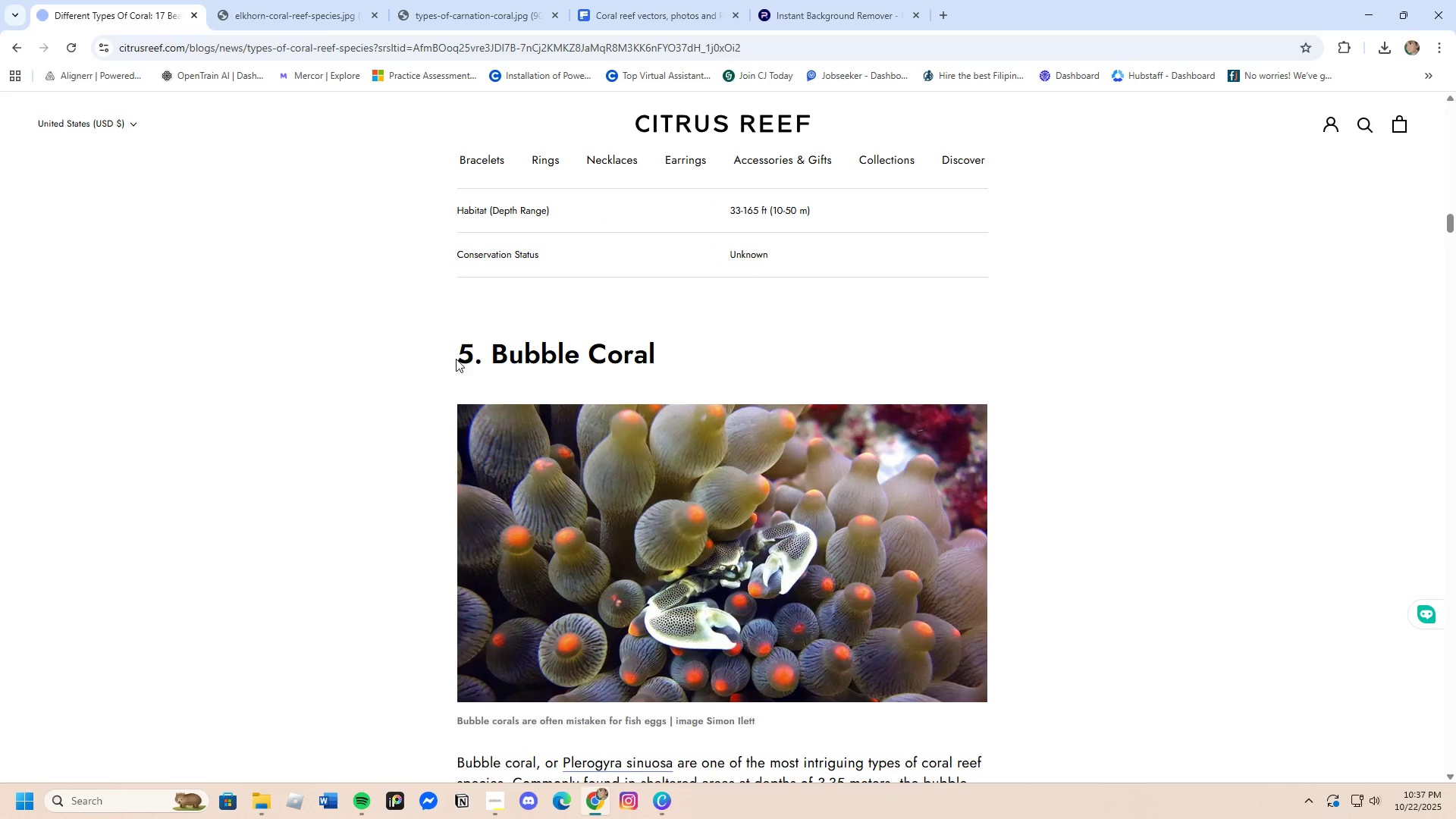 
left_click_drag(start_coordinate=[454, 344], to_coordinate=[719, 344])
 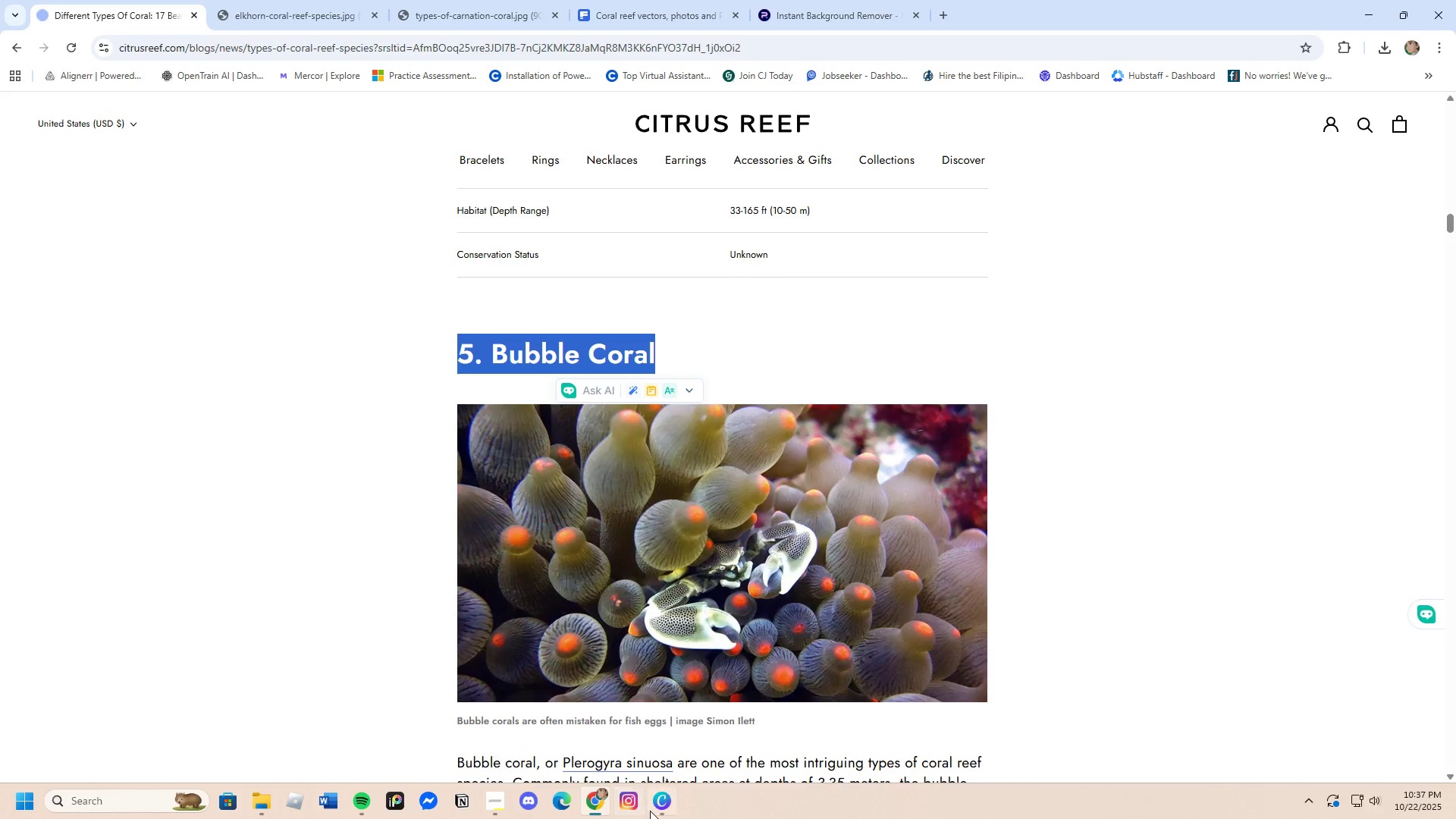 
left_click([651, 808])
 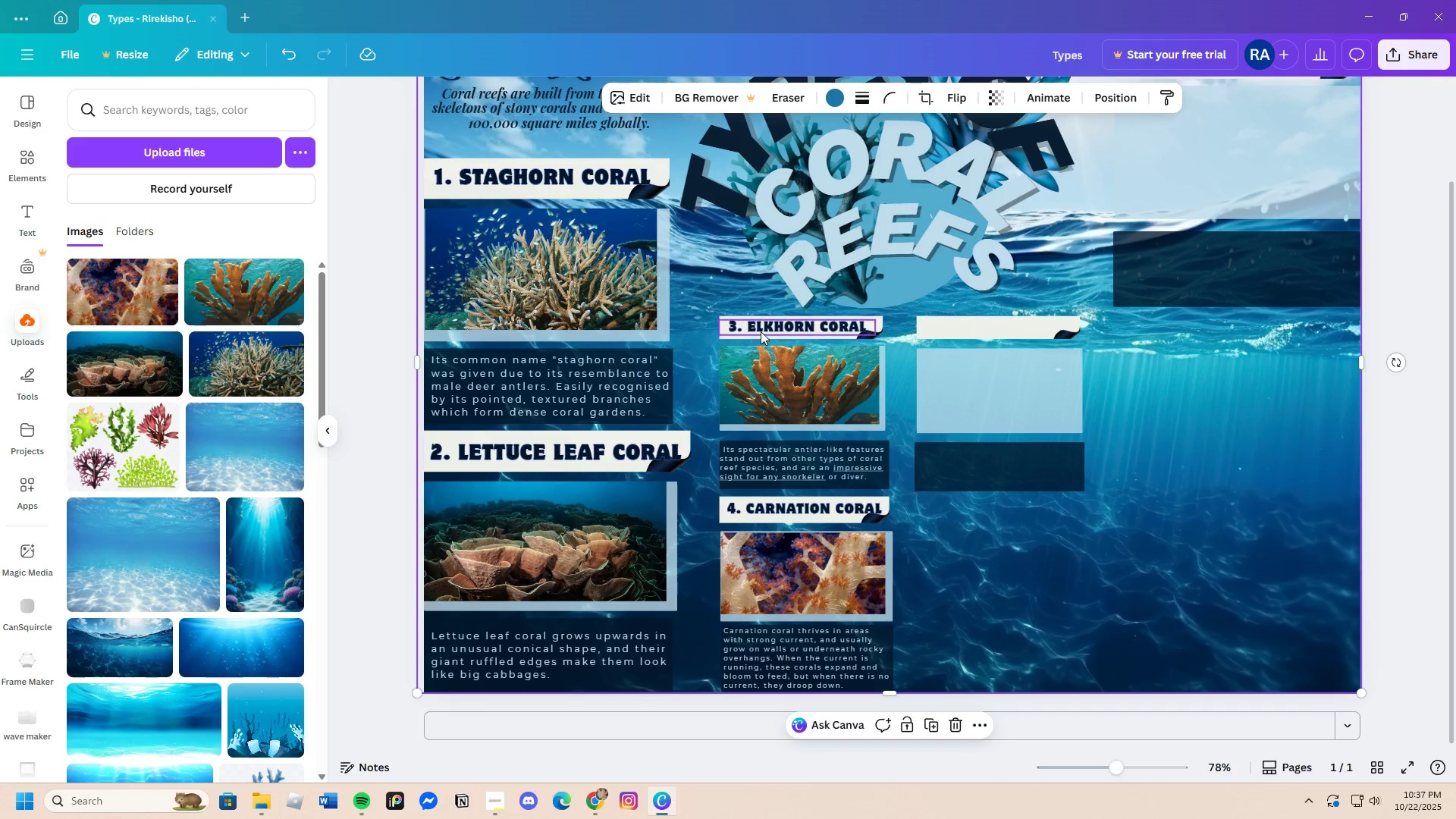 
left_click([761, 331])
 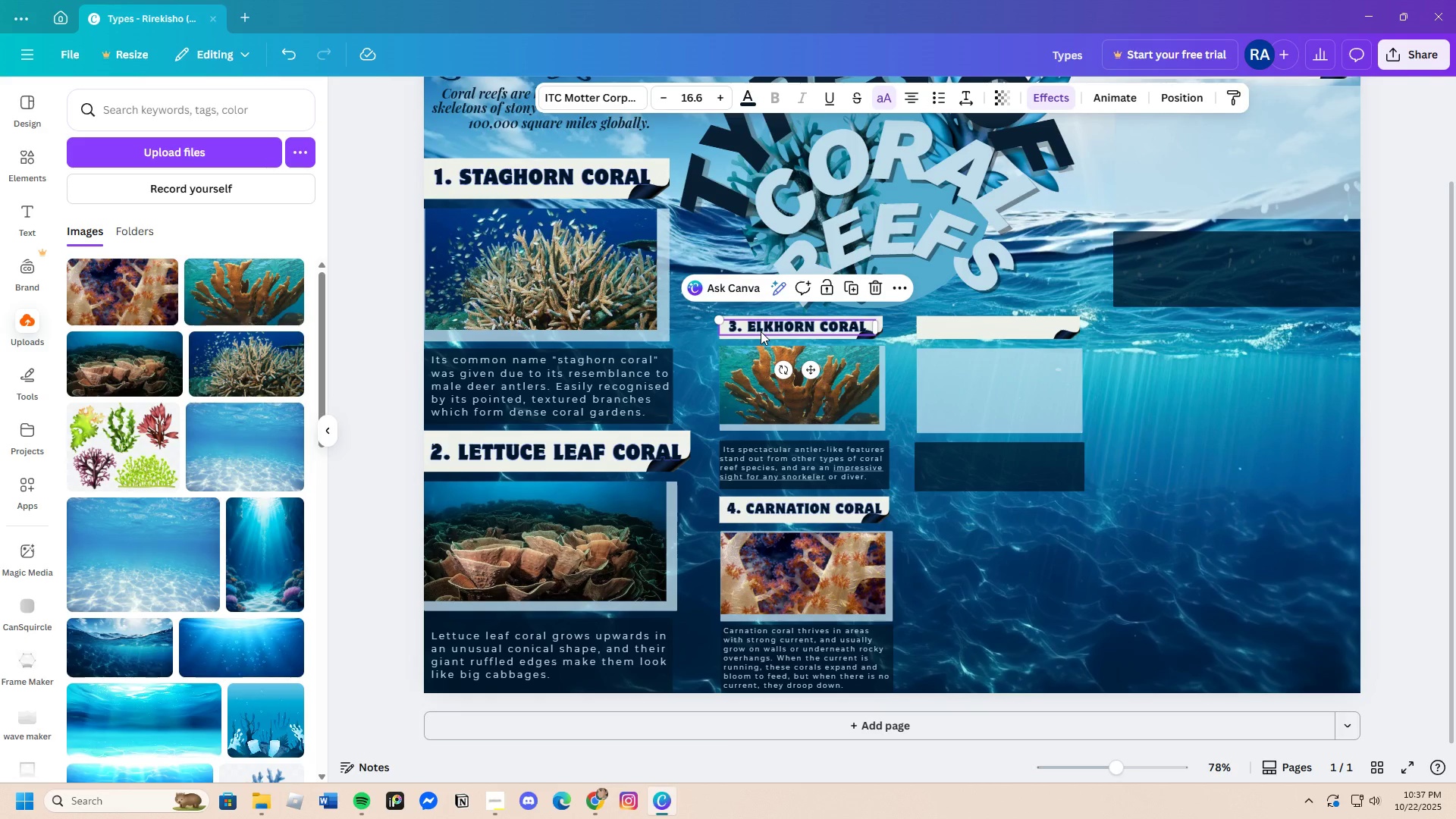 
key(Control+C)
 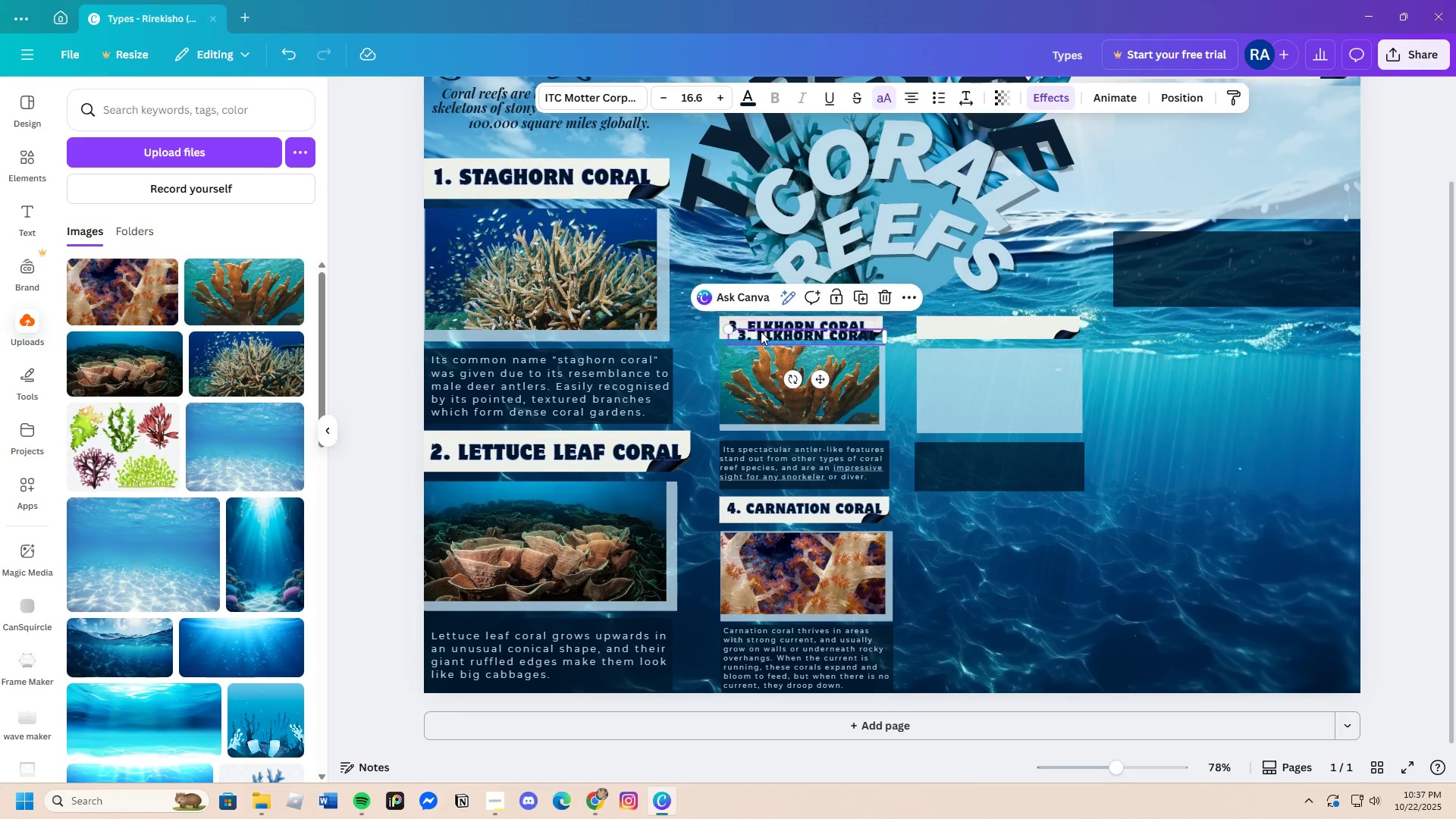 
key(Control+V)
 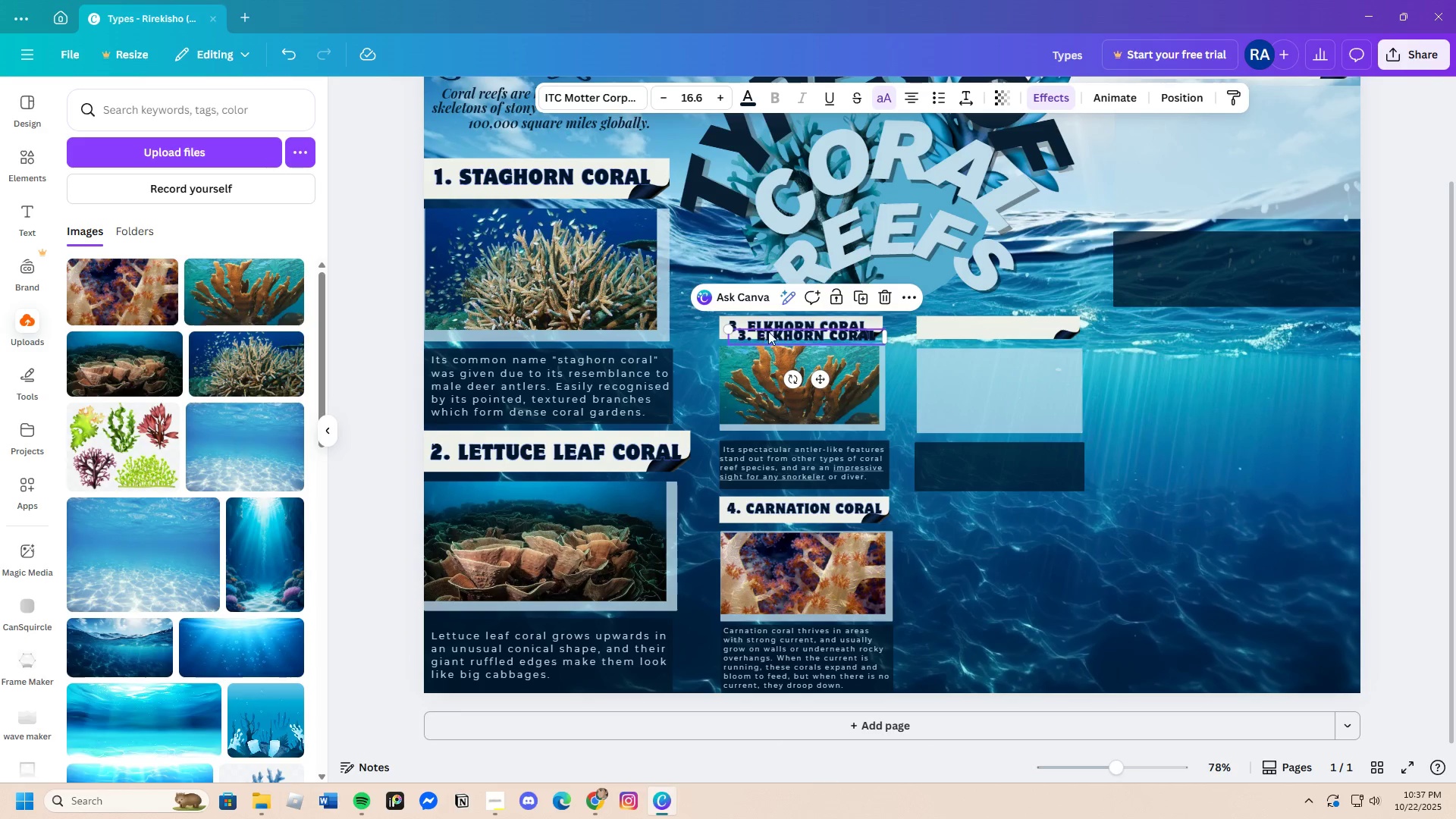 
left_click_drag(start_coordinate=[761, 331], to_coordinate=[953, 323])
 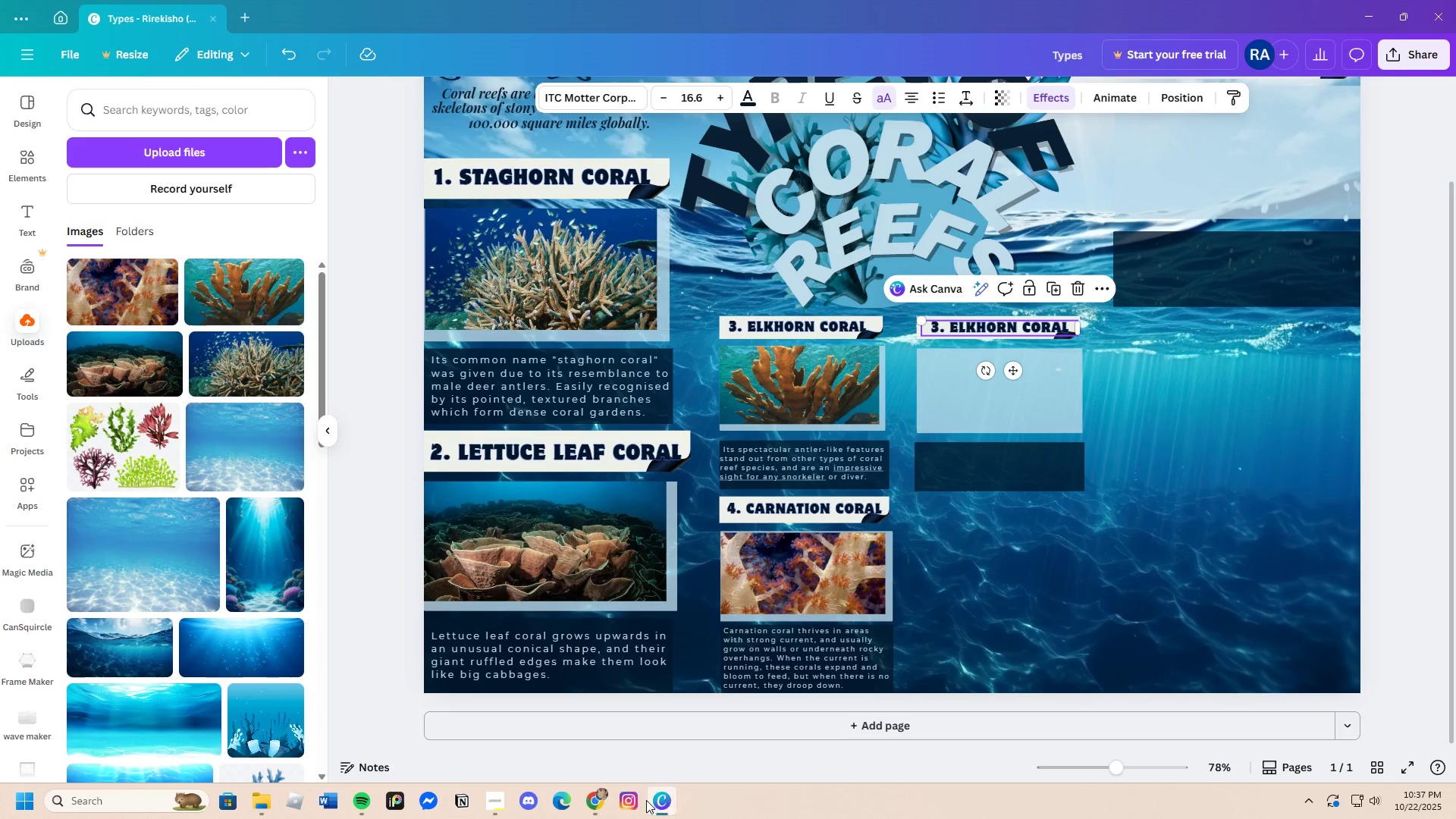 
left_click([599, 808])
 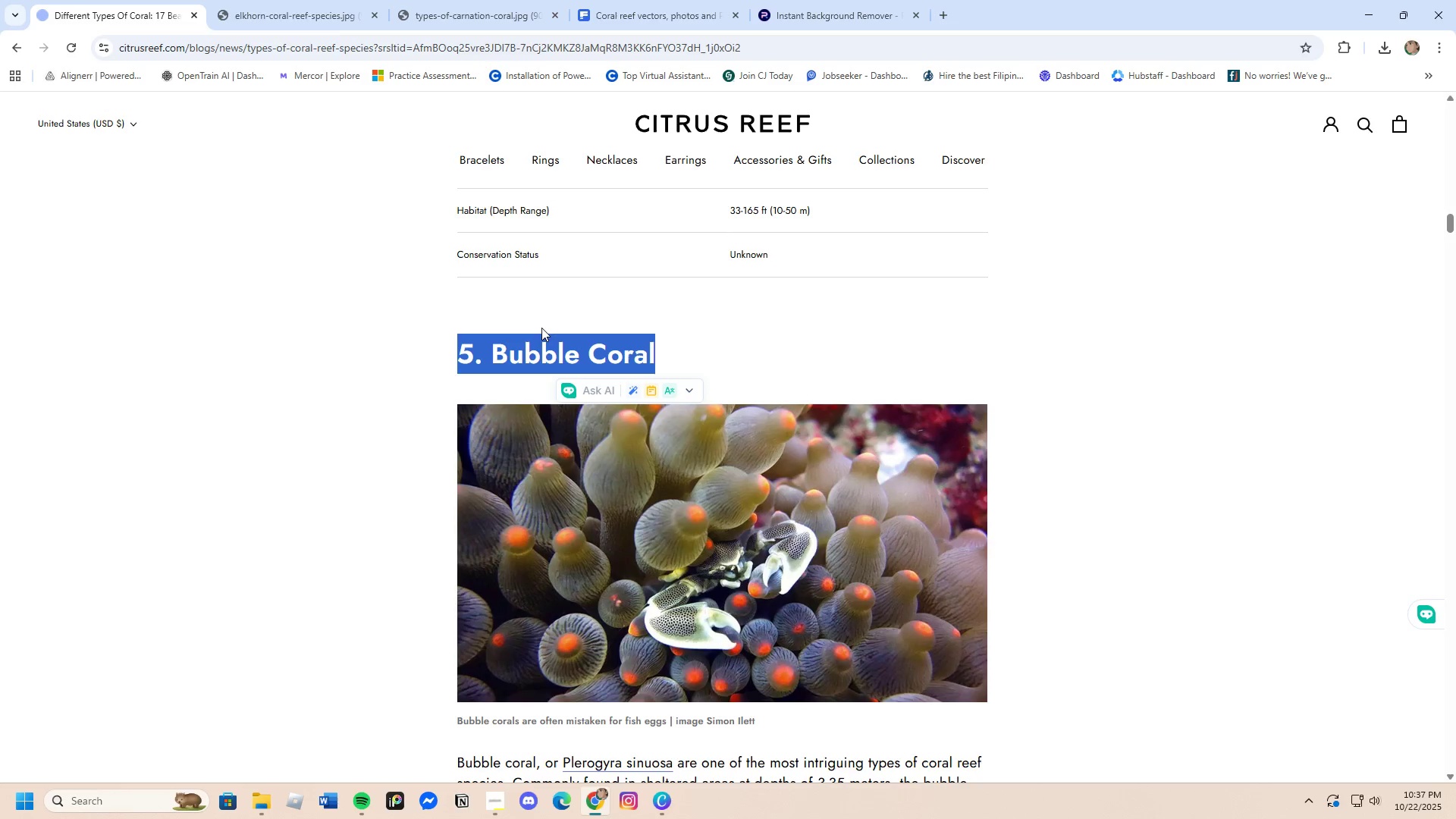 
right_click([541, 337])
 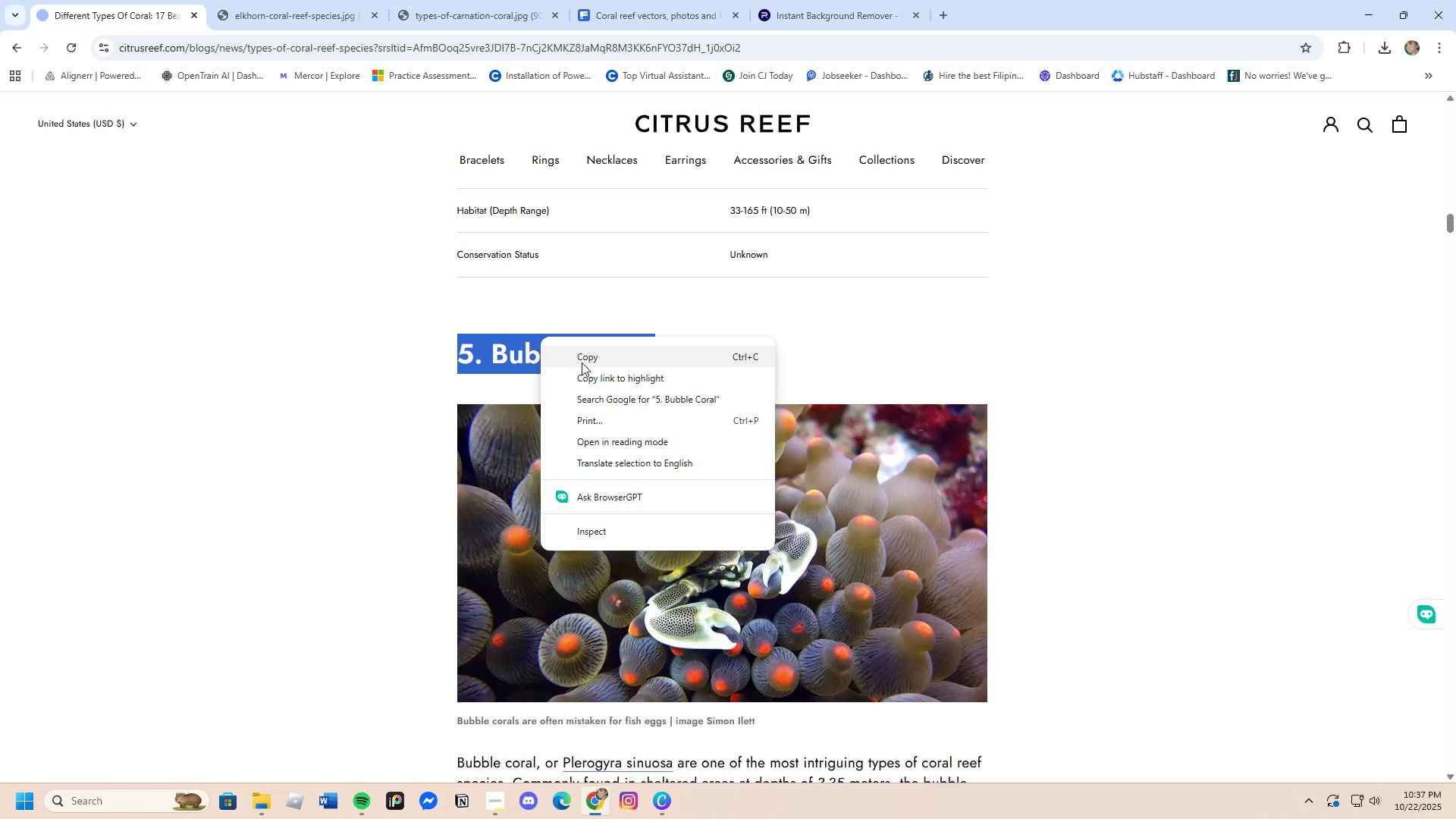 
left_click([582, 362])
 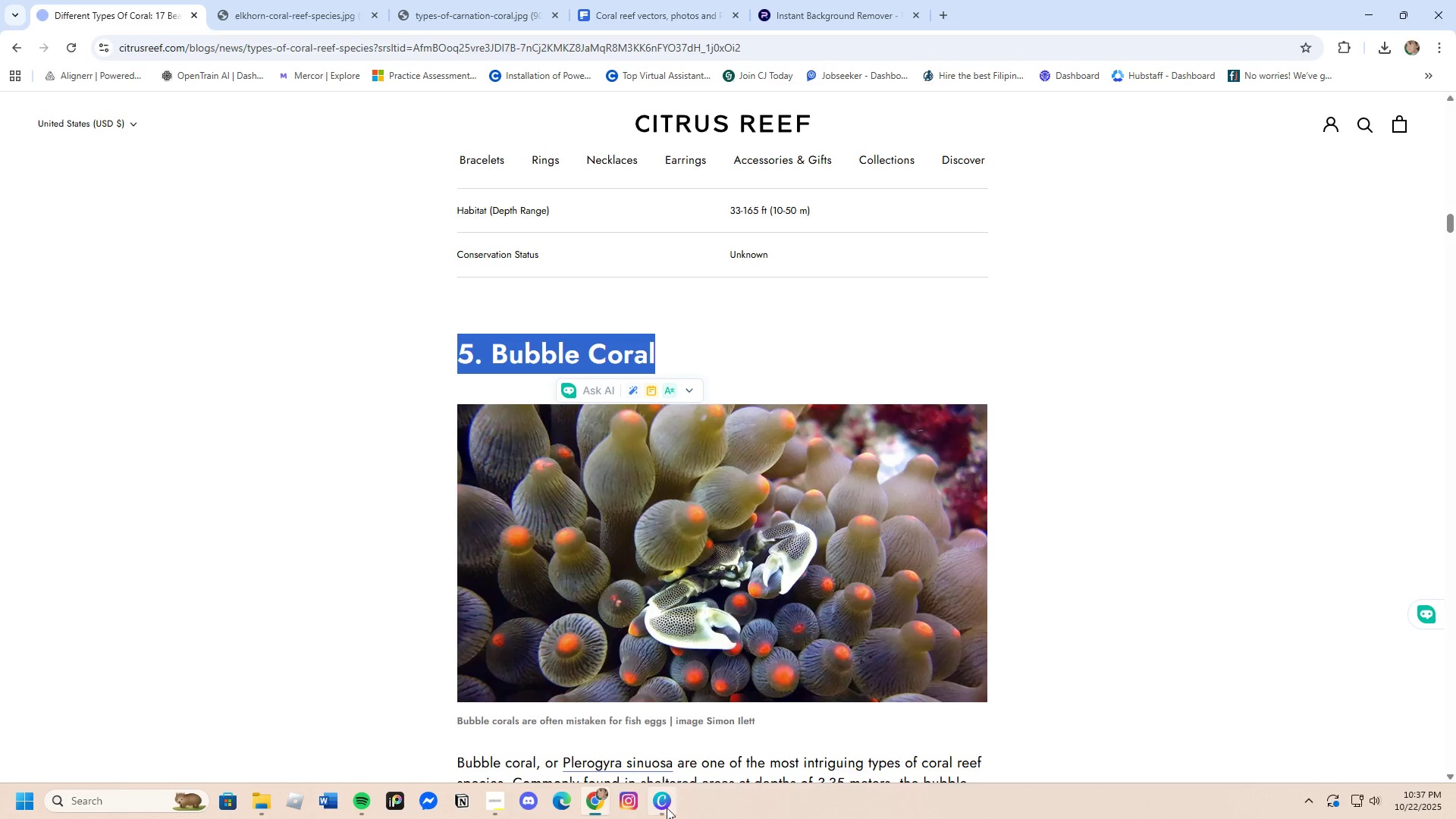 
left_click([666, 807])
 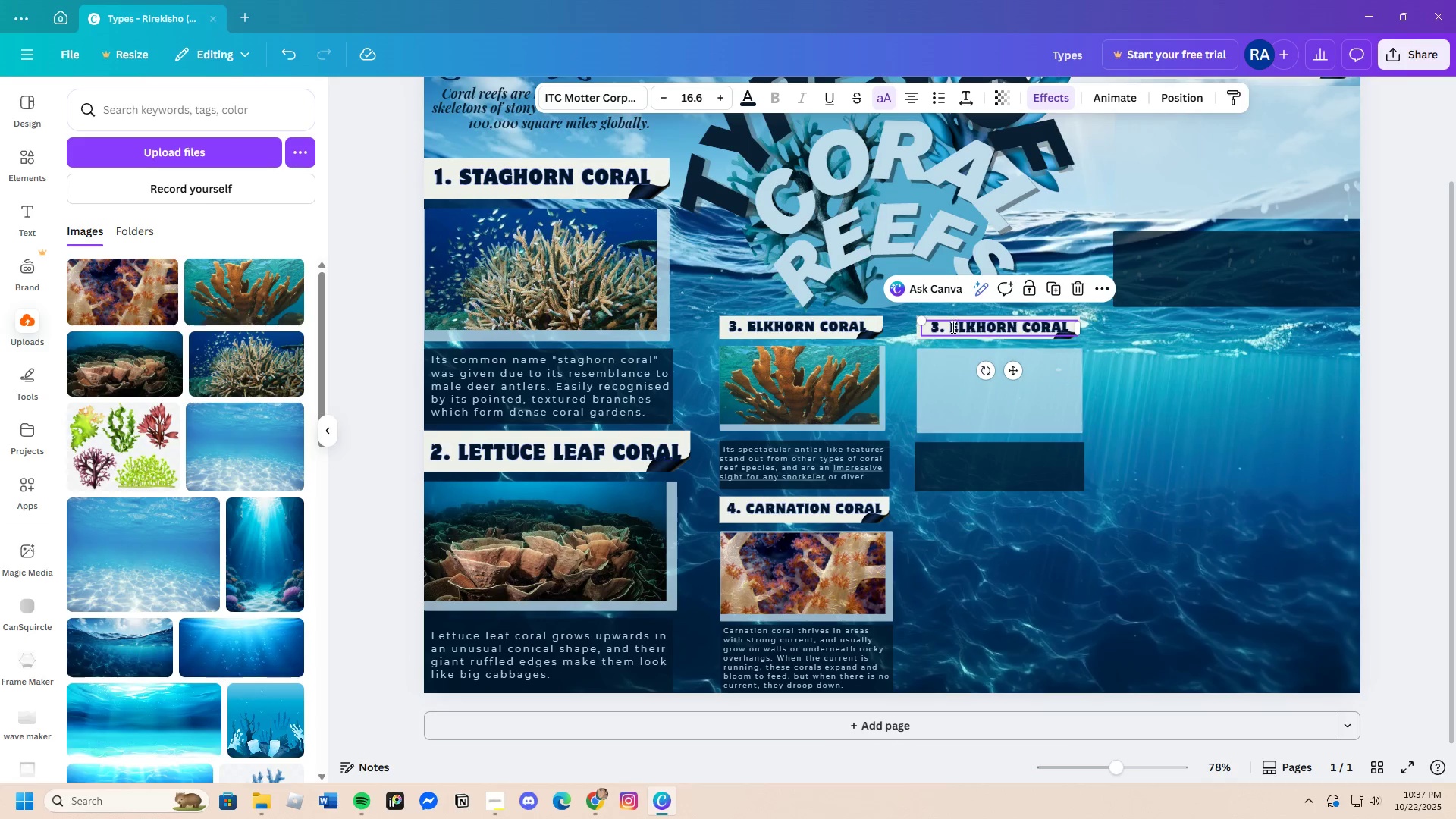 
double_click([952, 327])
 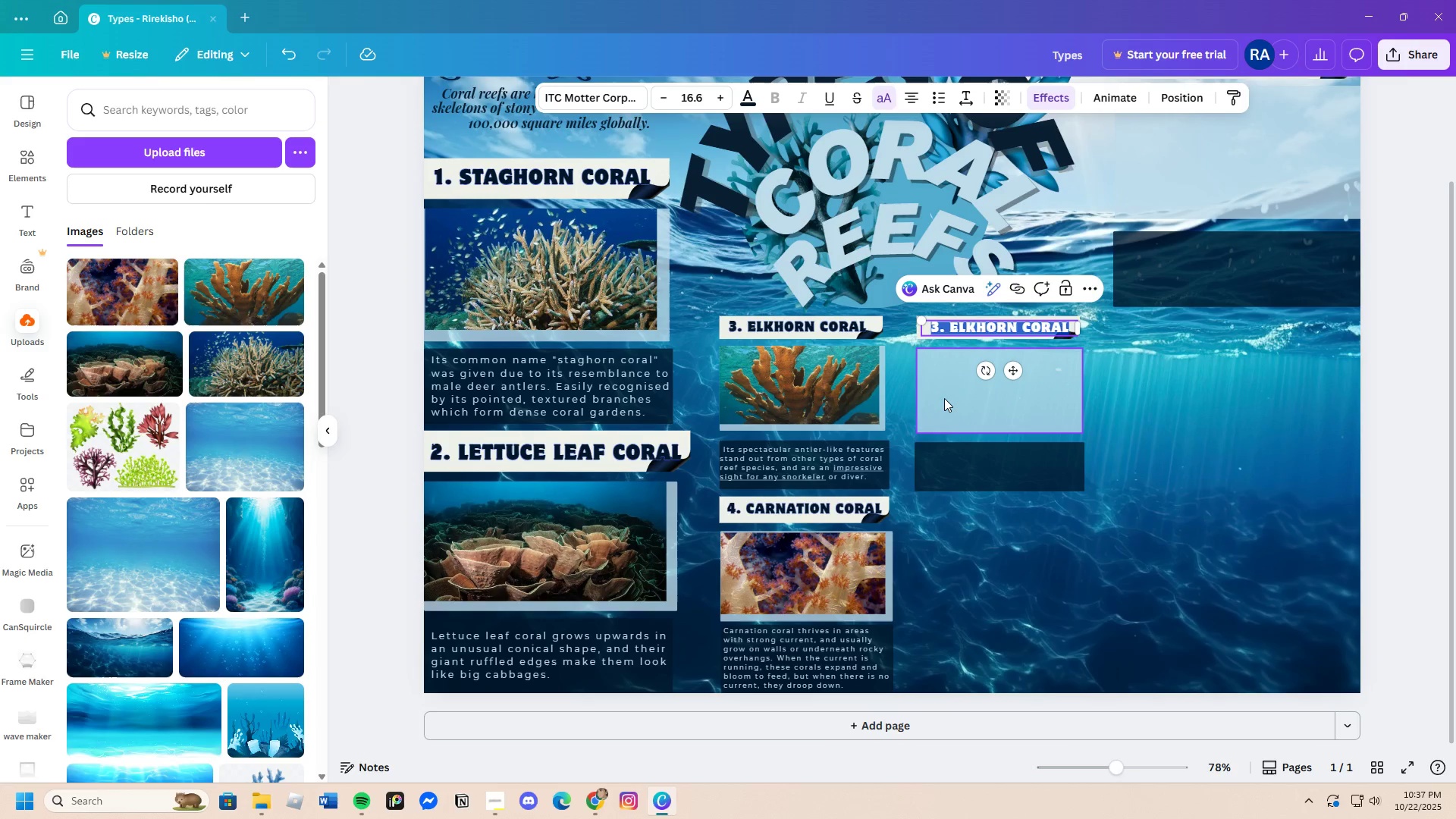 
key(Backspace)
 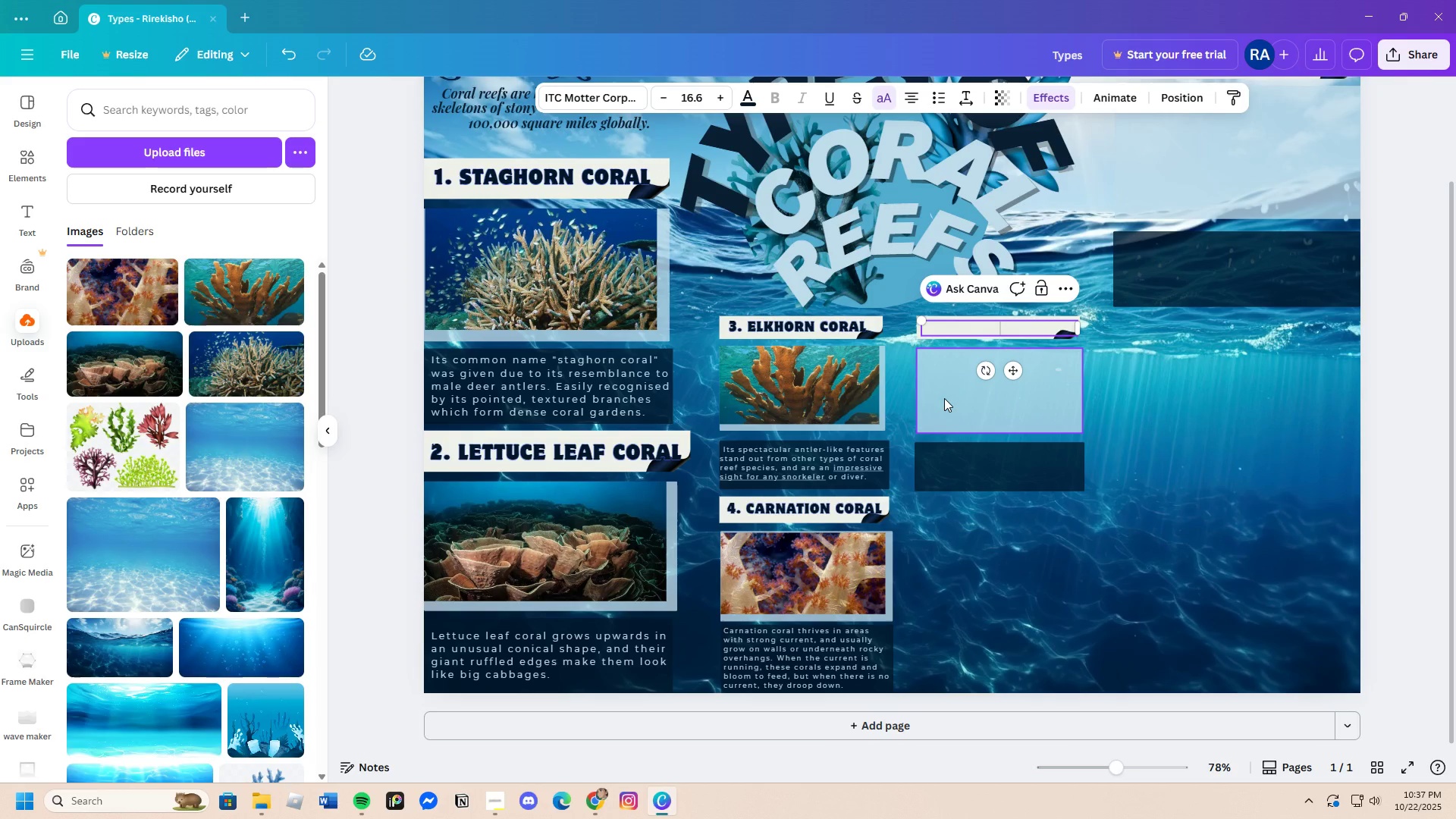 
key(Control+V)
 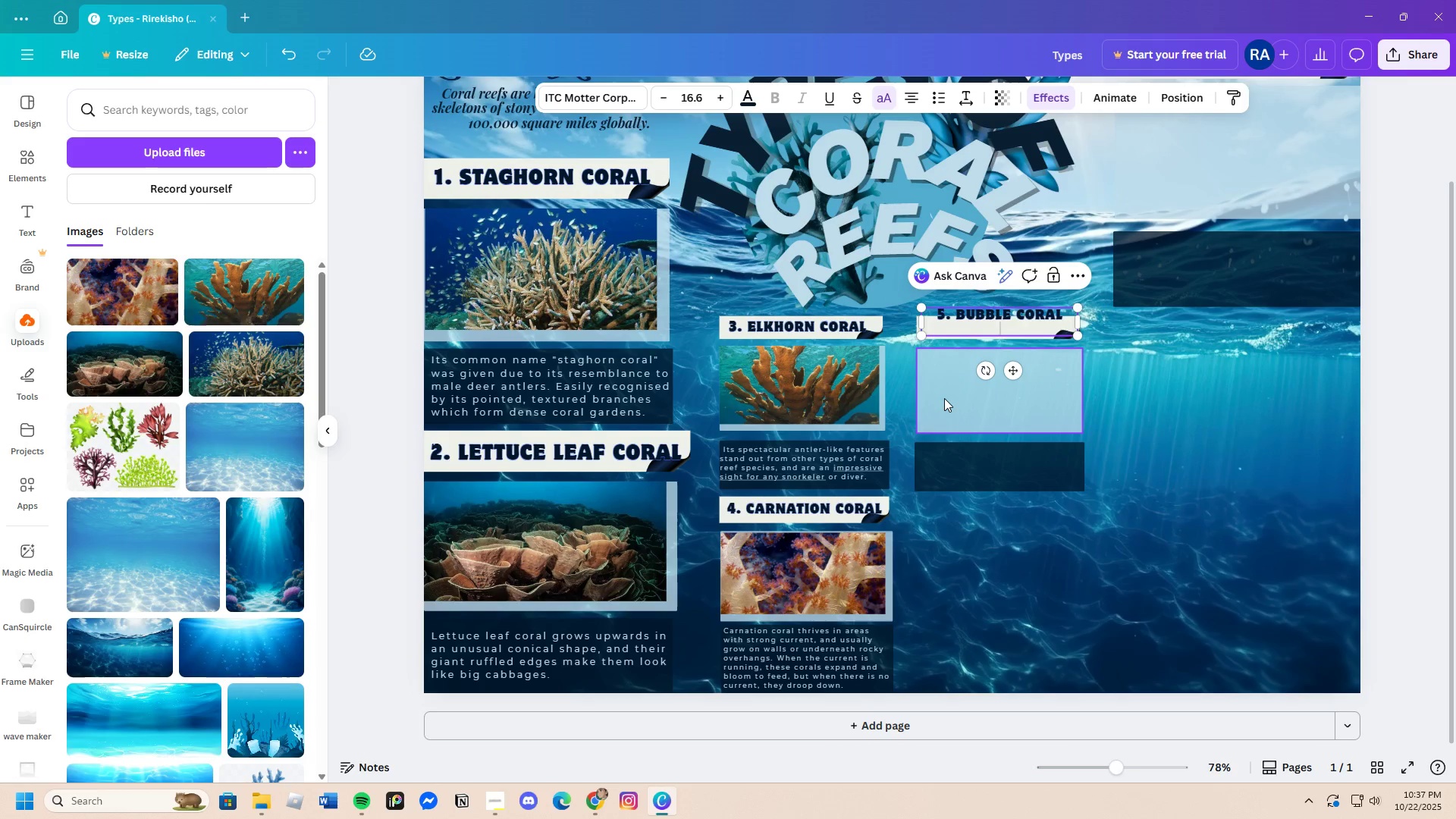 
key(Backspace)
 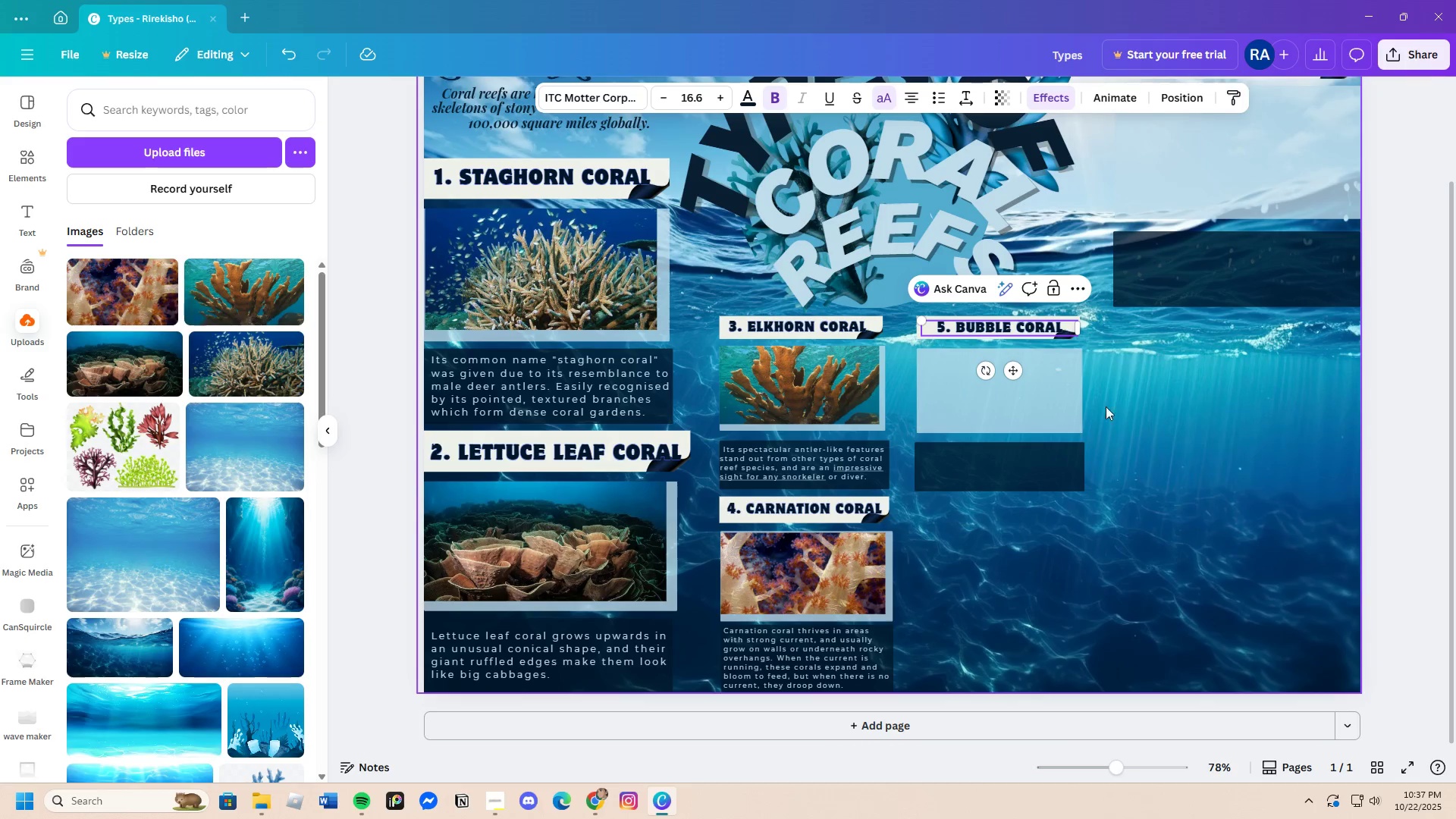 
left_click([1153, 406])
 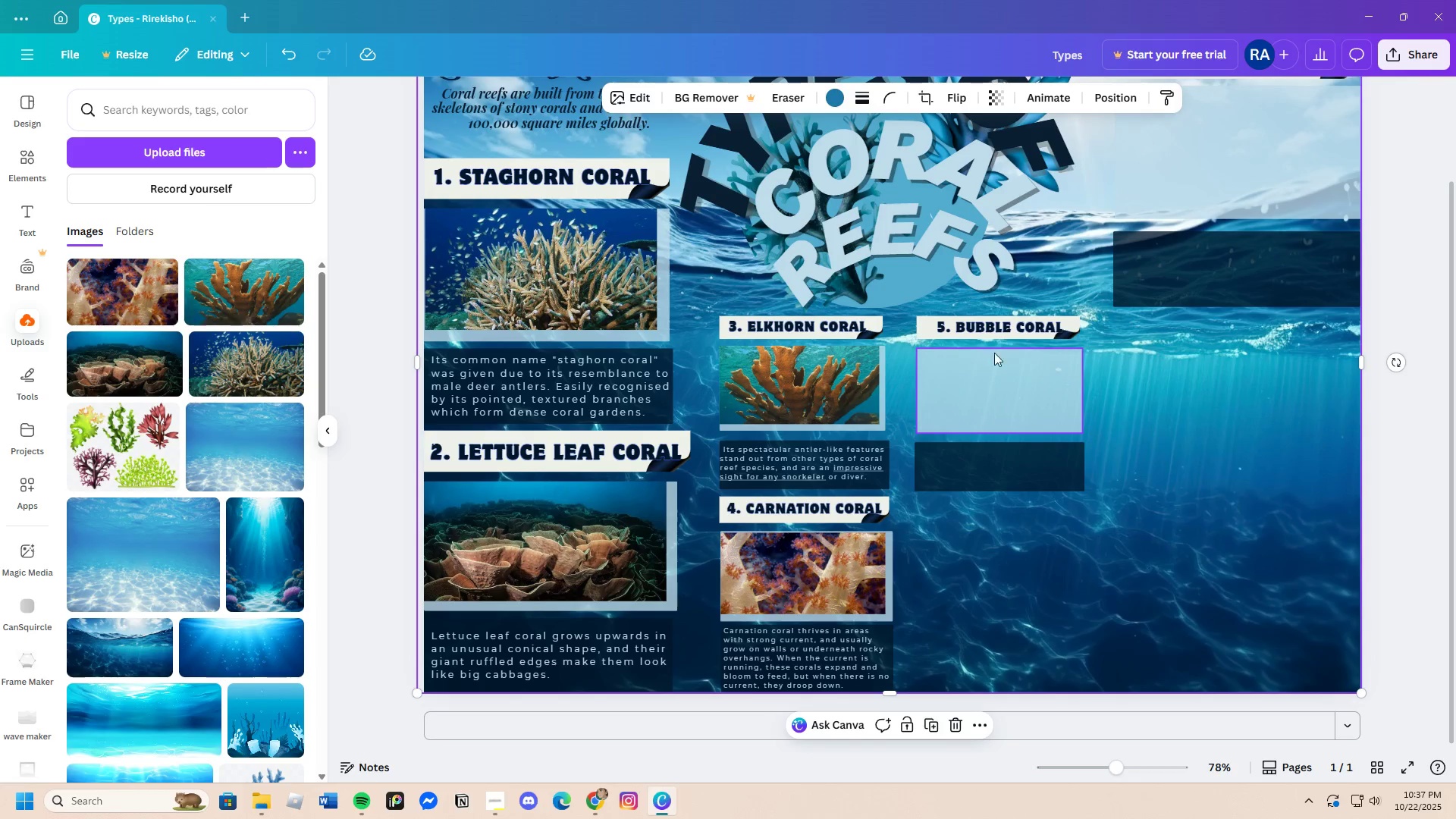 
mouse_move([981, 324])
 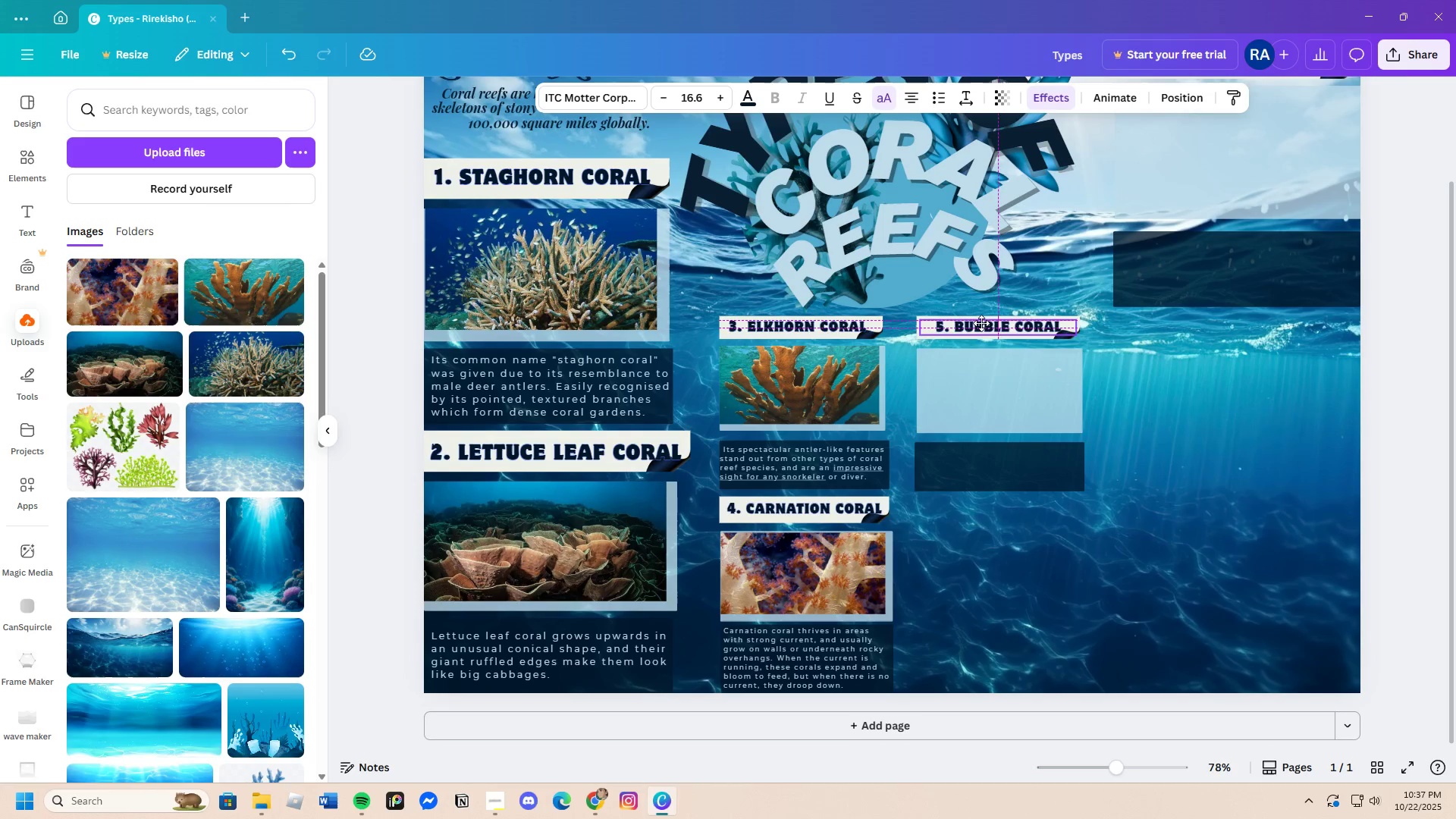 
left_click([1160, 385])
 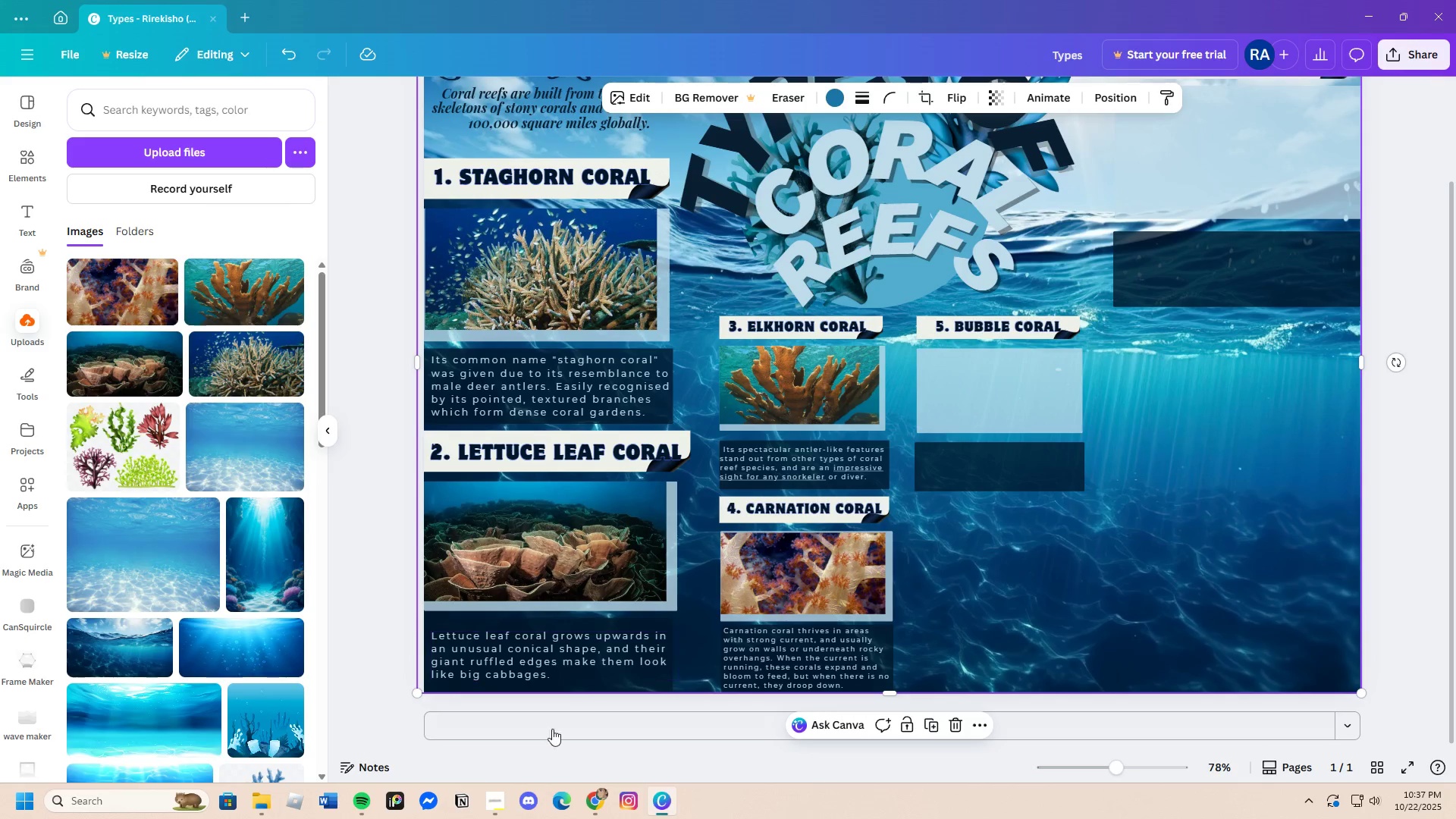 
left_click([497, 808])